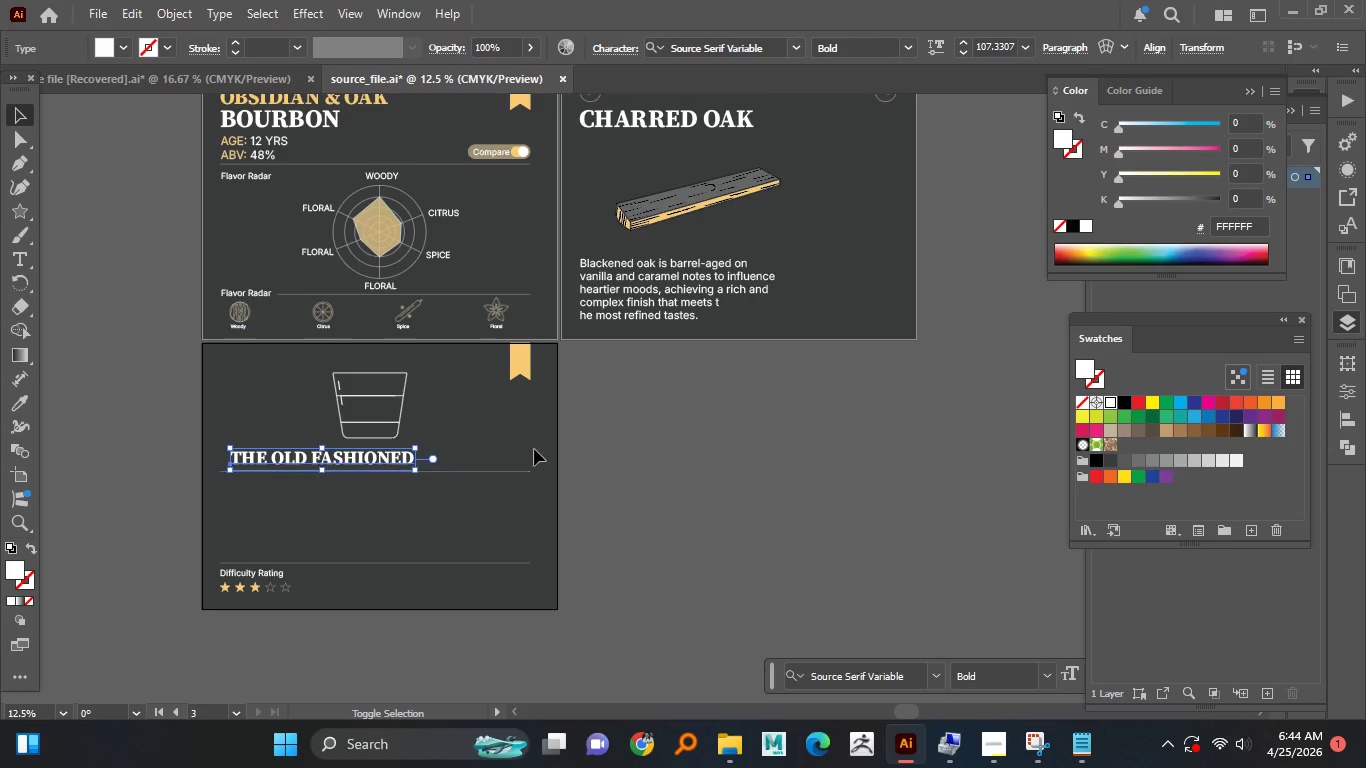 
hold_key(key=ShiftLeft, duration=0.75)
 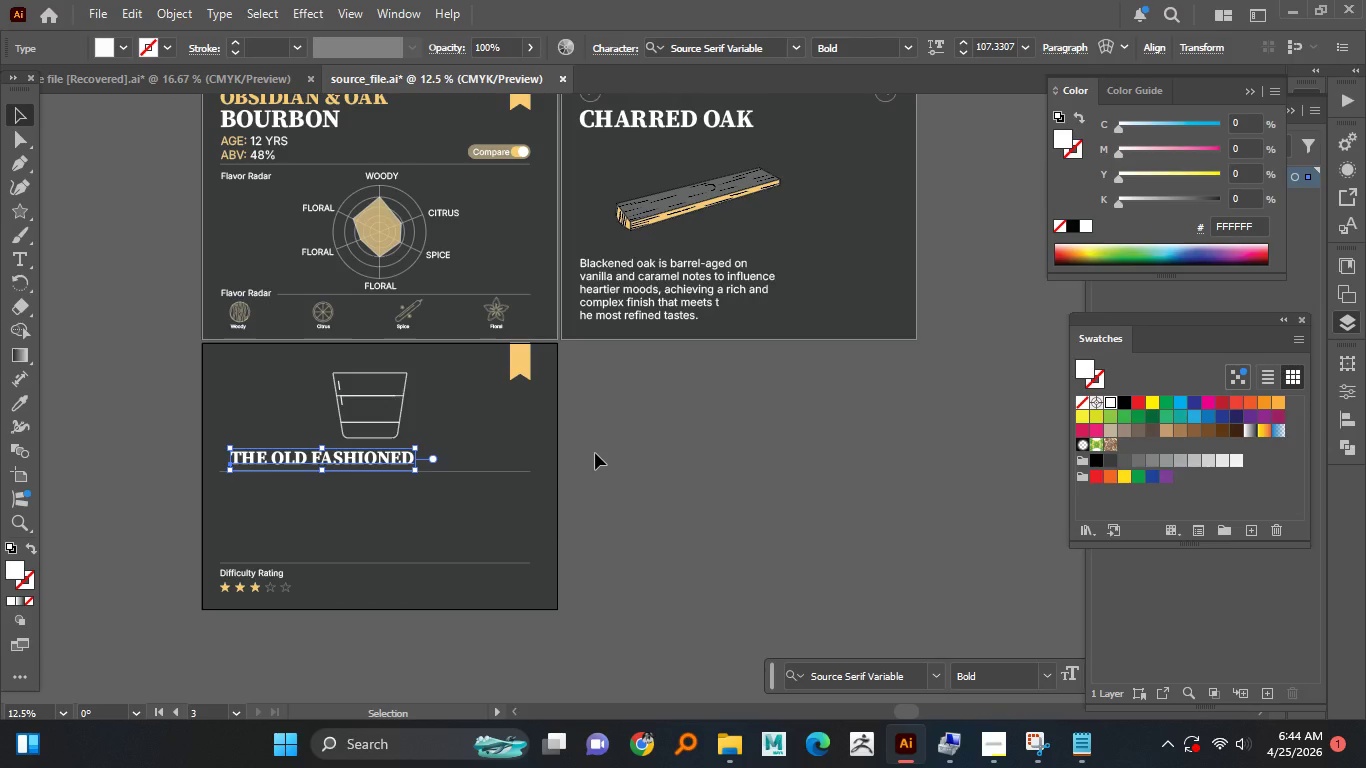 
left_click([595, 453])
 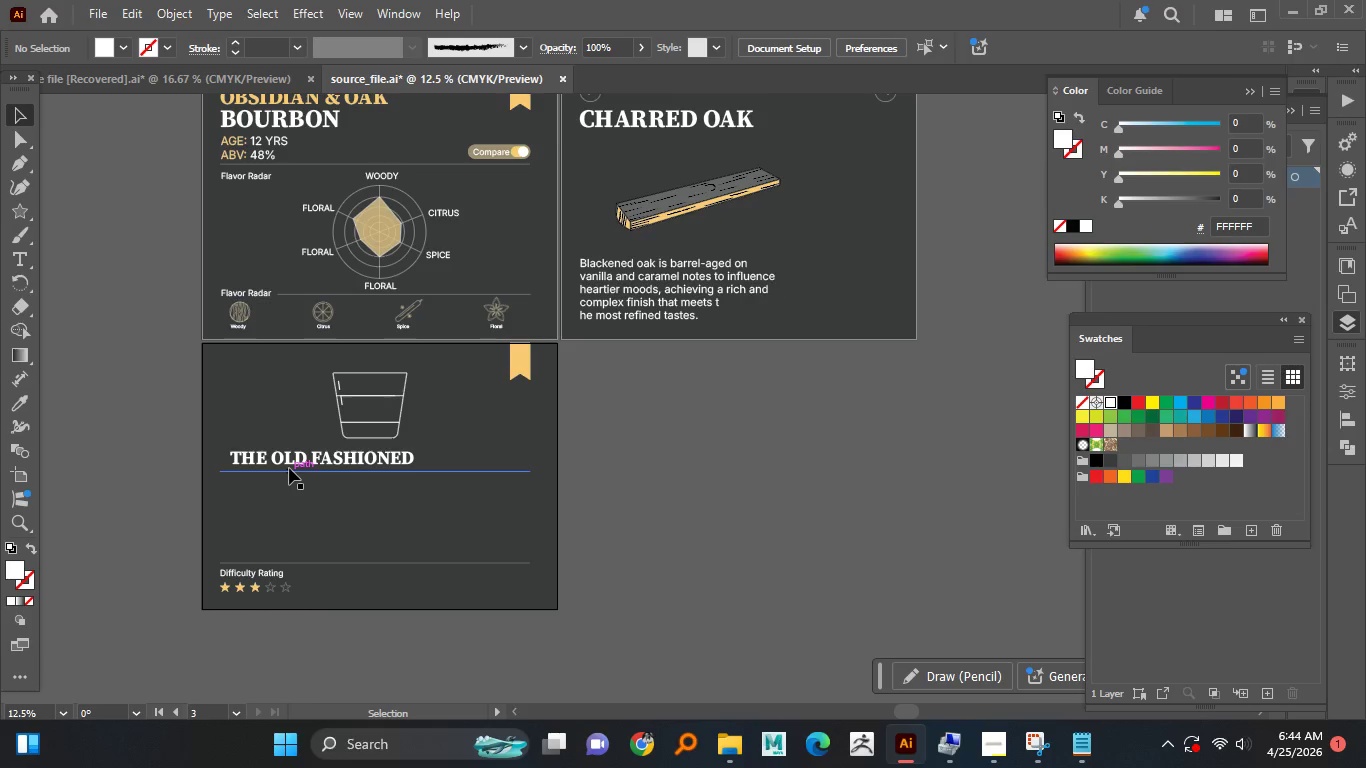 
wait(7.08)
 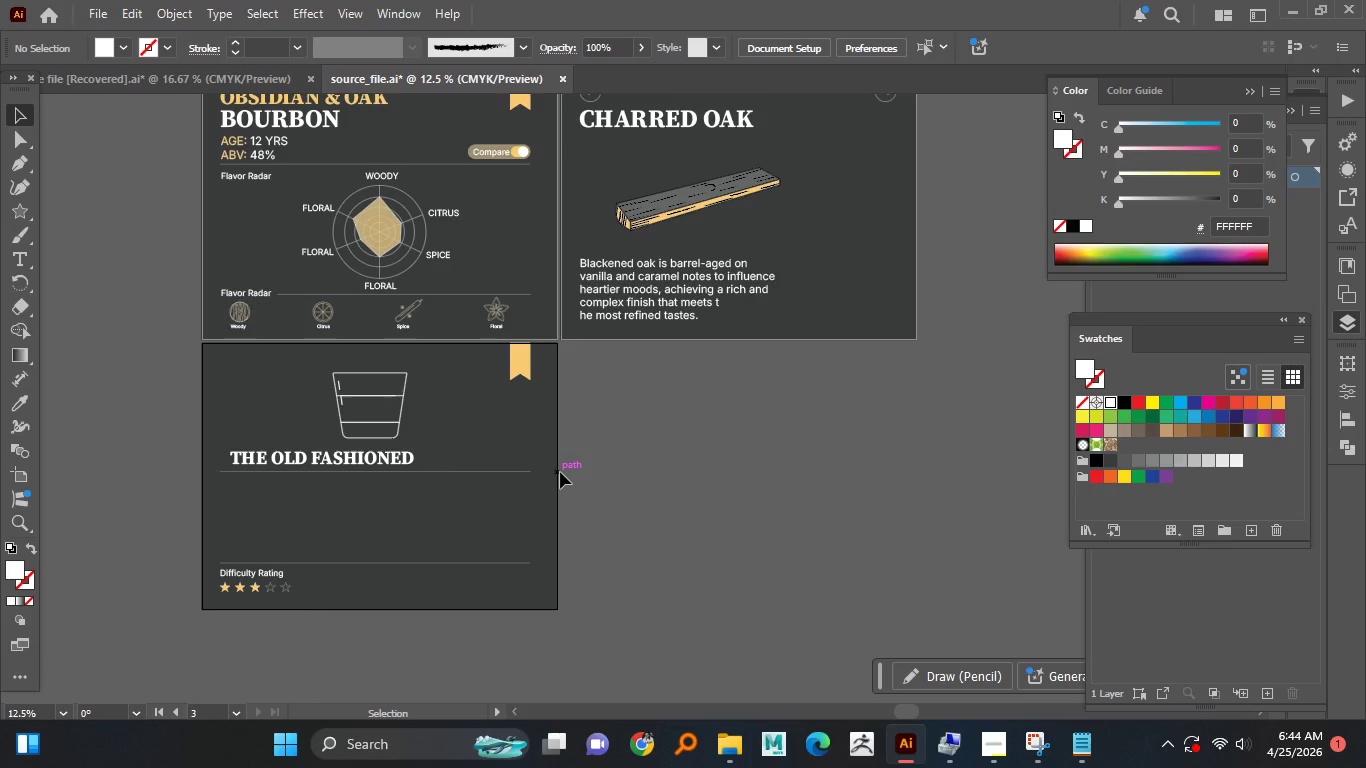 
left_click_drag(start_coordinate=[315, 363], to_coordinate=[410, 436])
 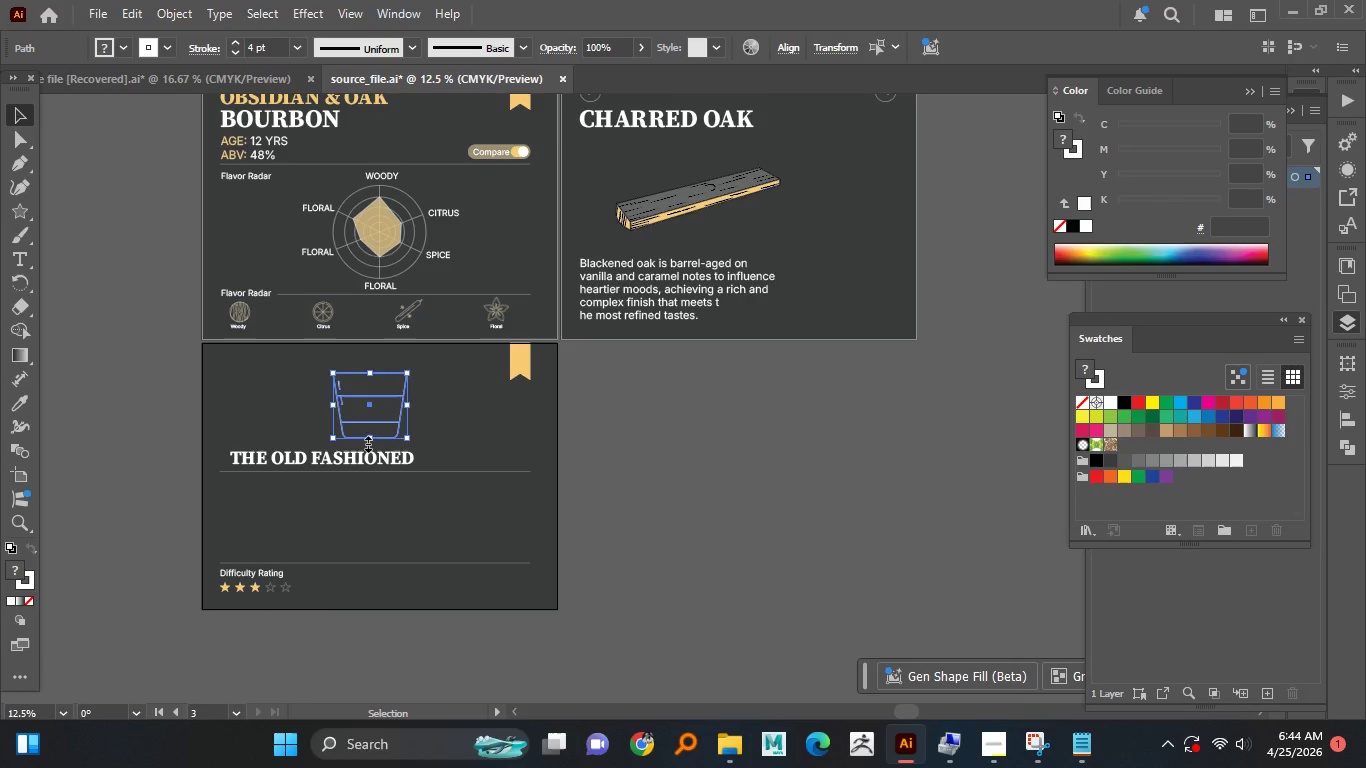 
hold_key(key=AltLeft, duration=0.47)
scroll: coordinate [364, 414], scroll_direction: none, amount: 0.0
 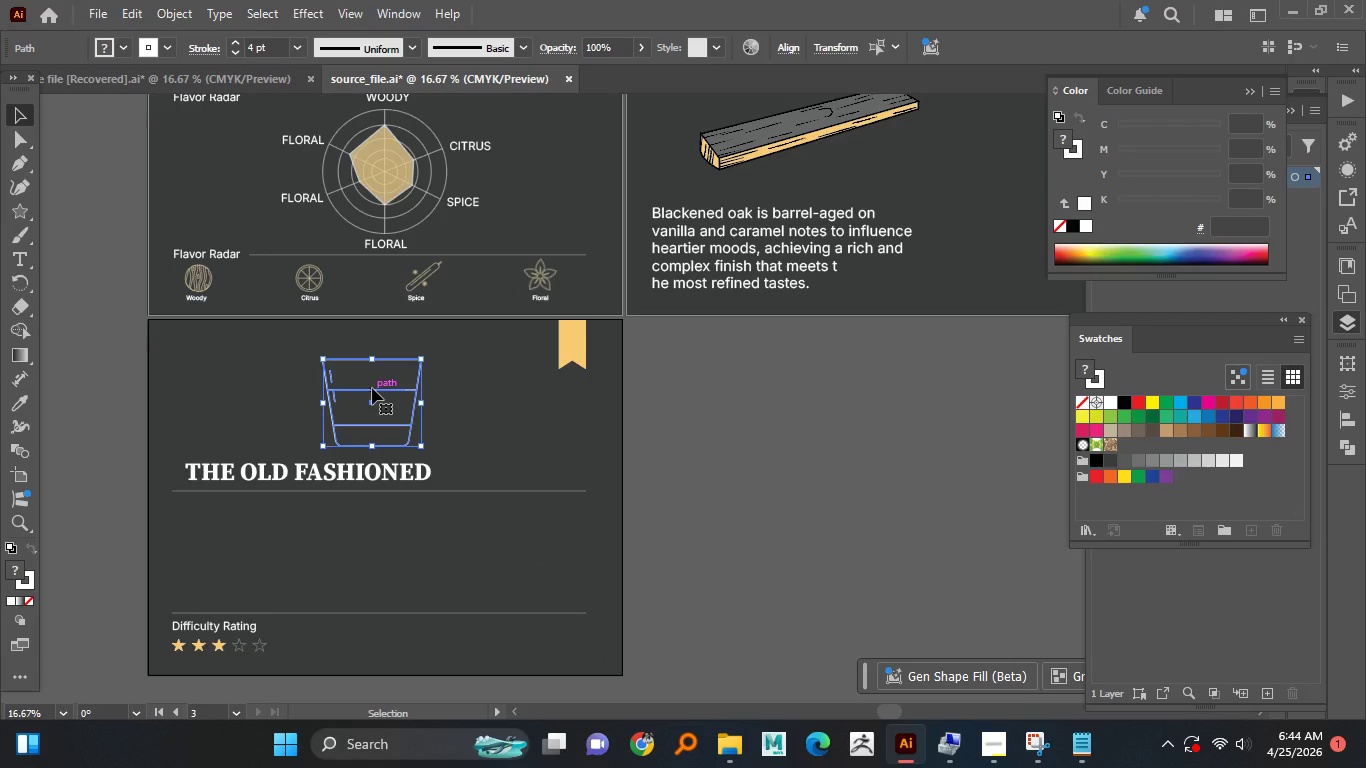 
left_click_drag(start_coordinate=[372, 388], to_coordinate=[372, 382])
 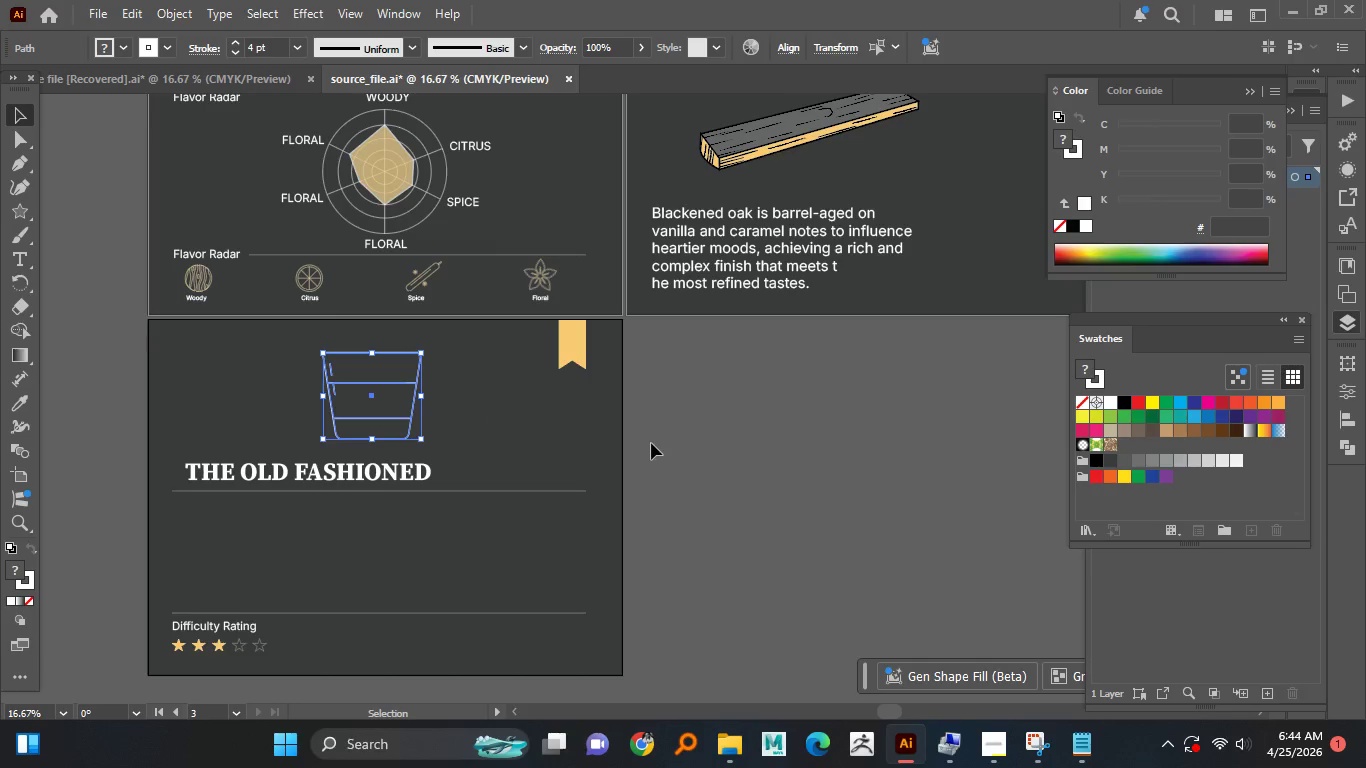 
hold_key(key=ShiftLeft, duration=1.53)
 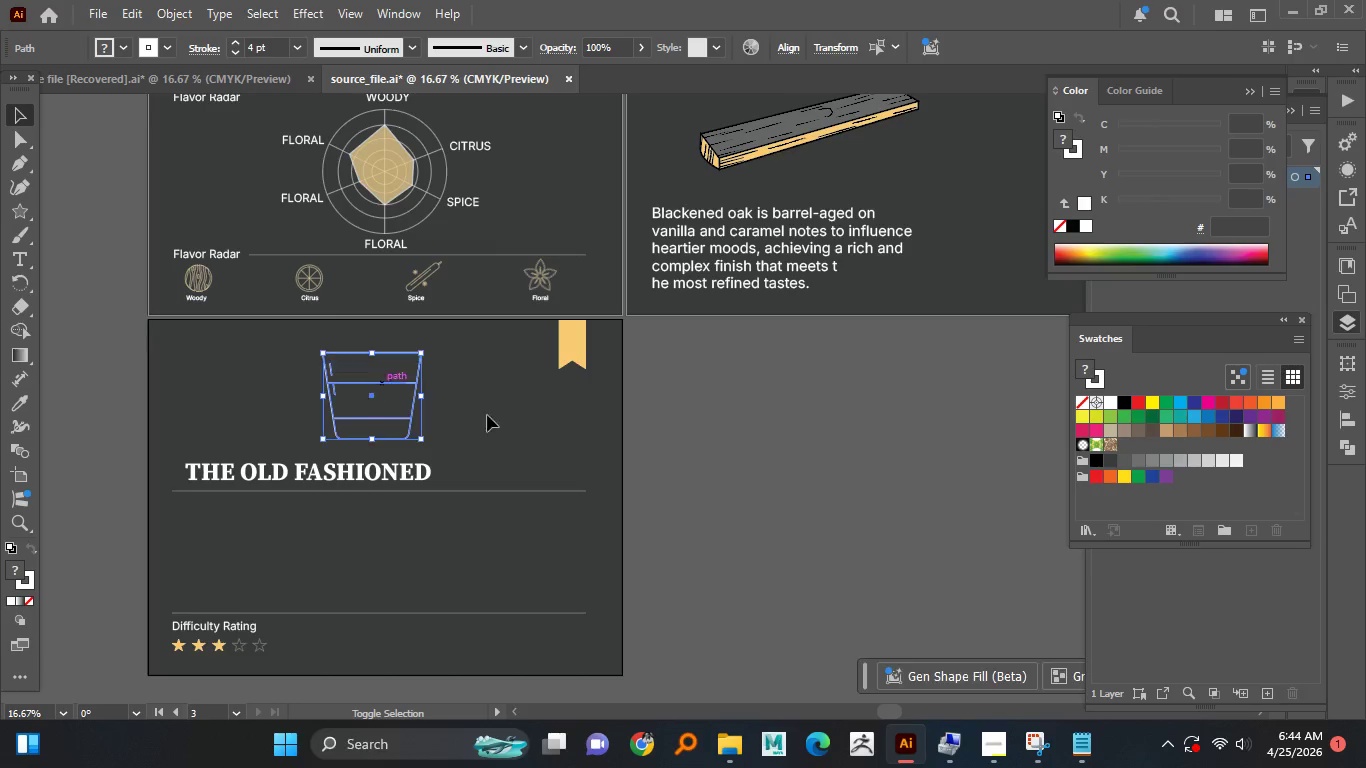 
hold_key(key=ShiftLeft, duration=0.69)
 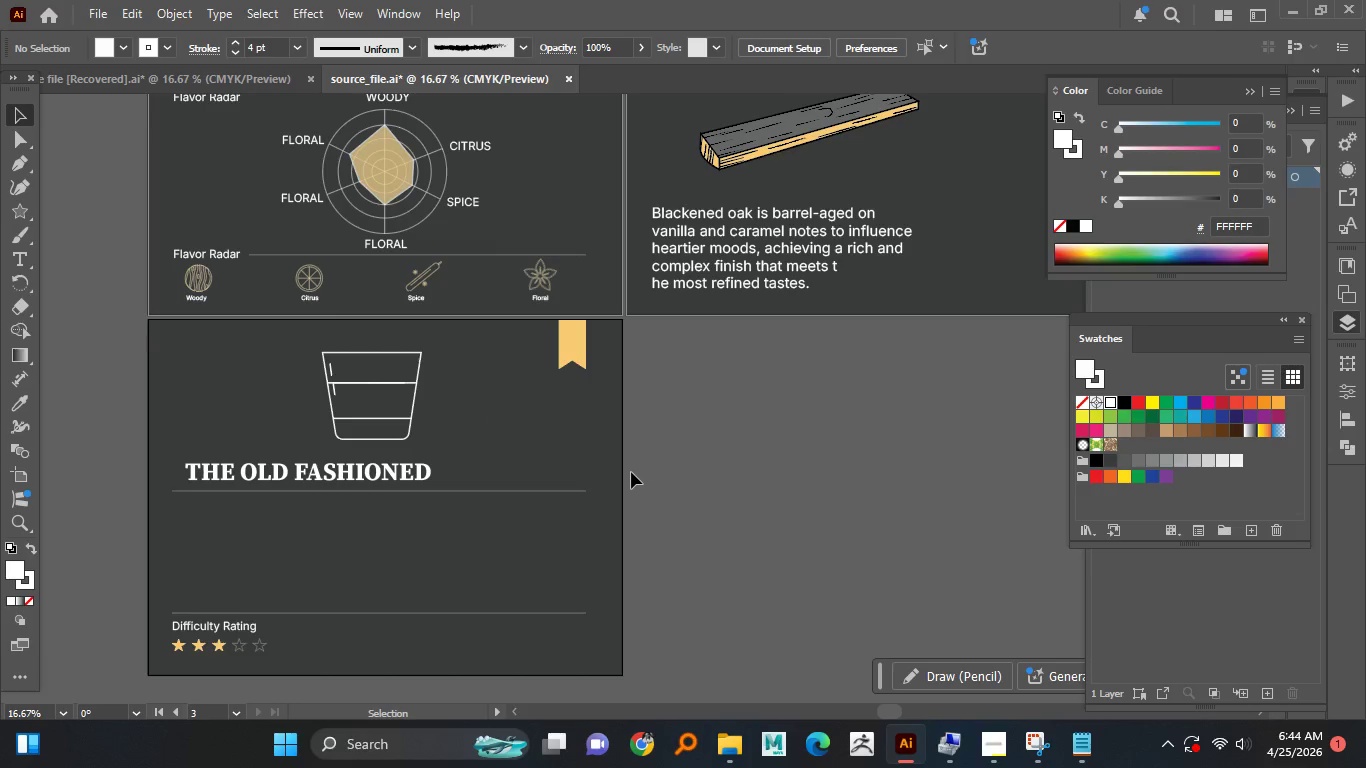 
wait(7.25)
 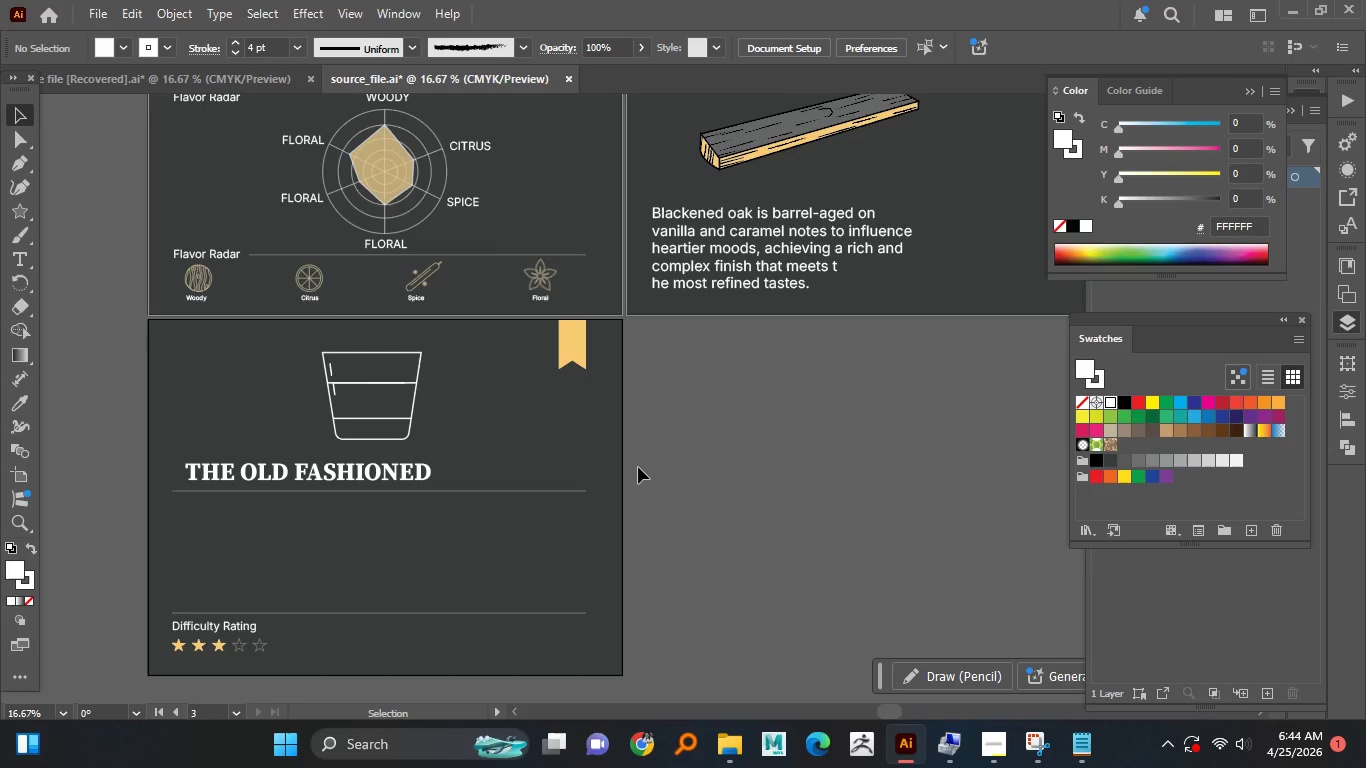 
hold_key(key=ShiftLeft, duration=1.51)
left_click_drag(start_coordinate=[298, 471], to_coordinate=[319, 470])
 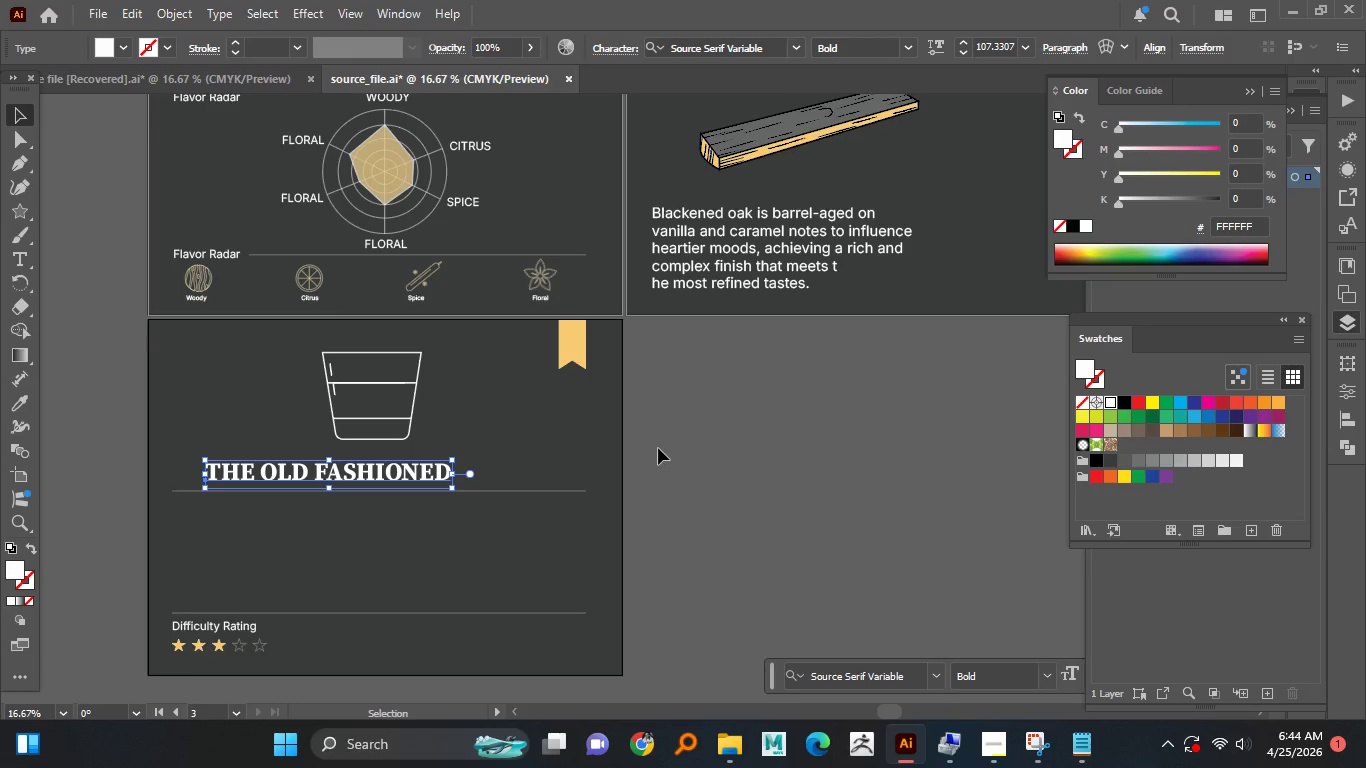 
hold_key(key=ShiftLeft, duration=0.45)
 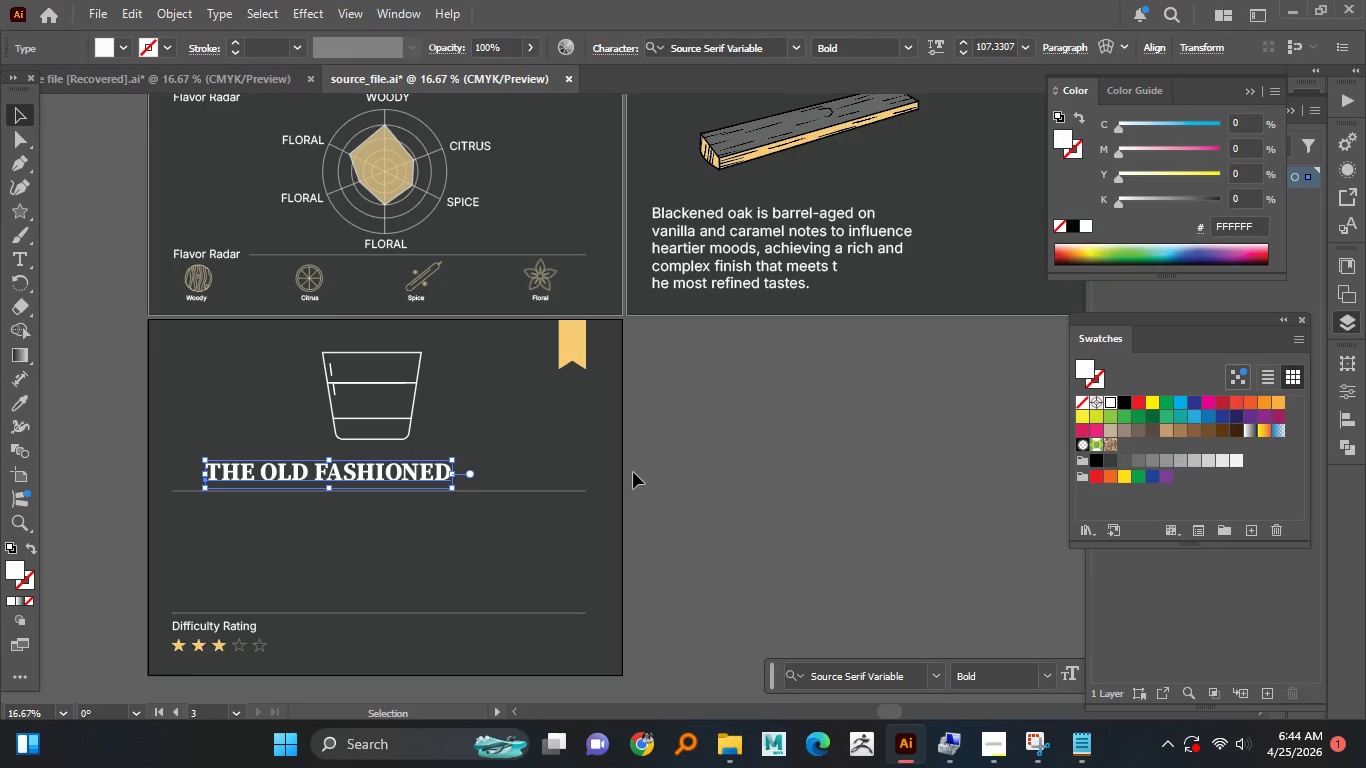 
left_click([657, 447])
 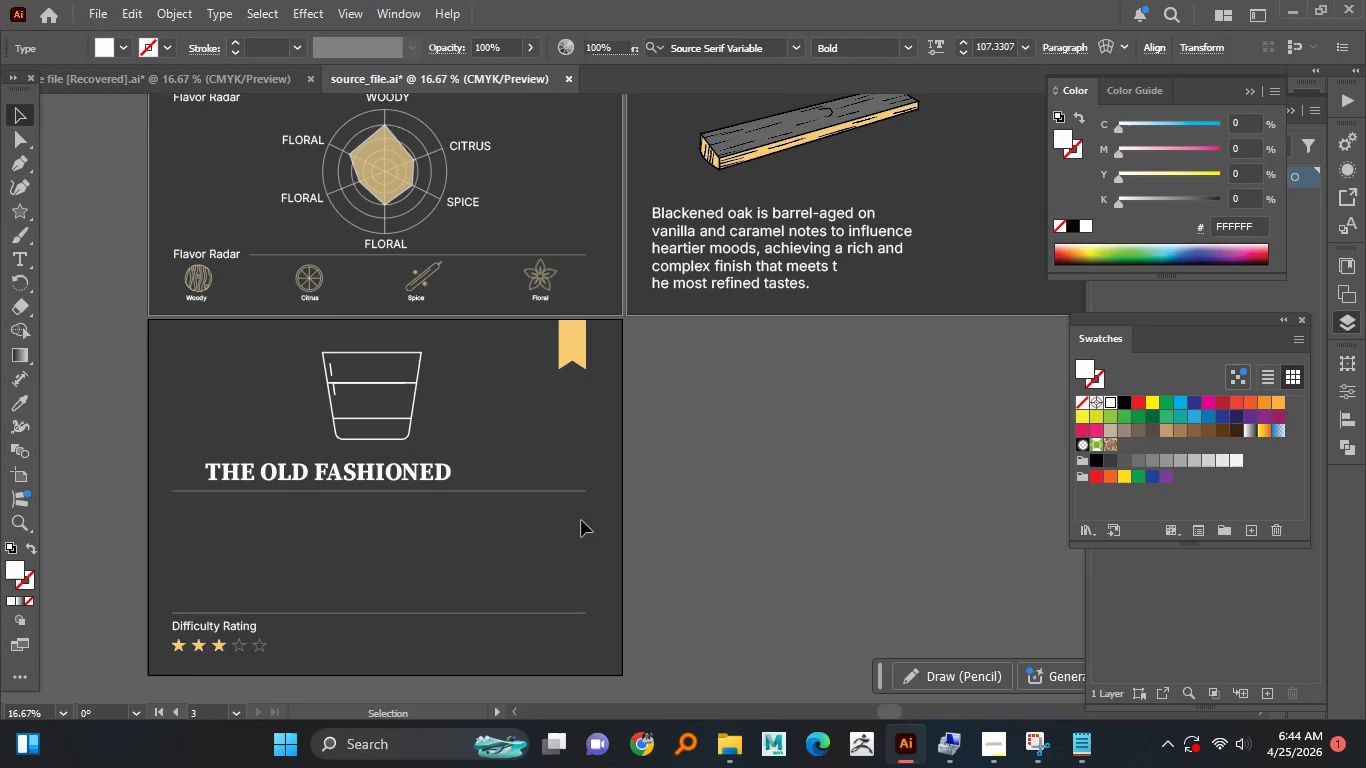 
left_click([664, 497])
 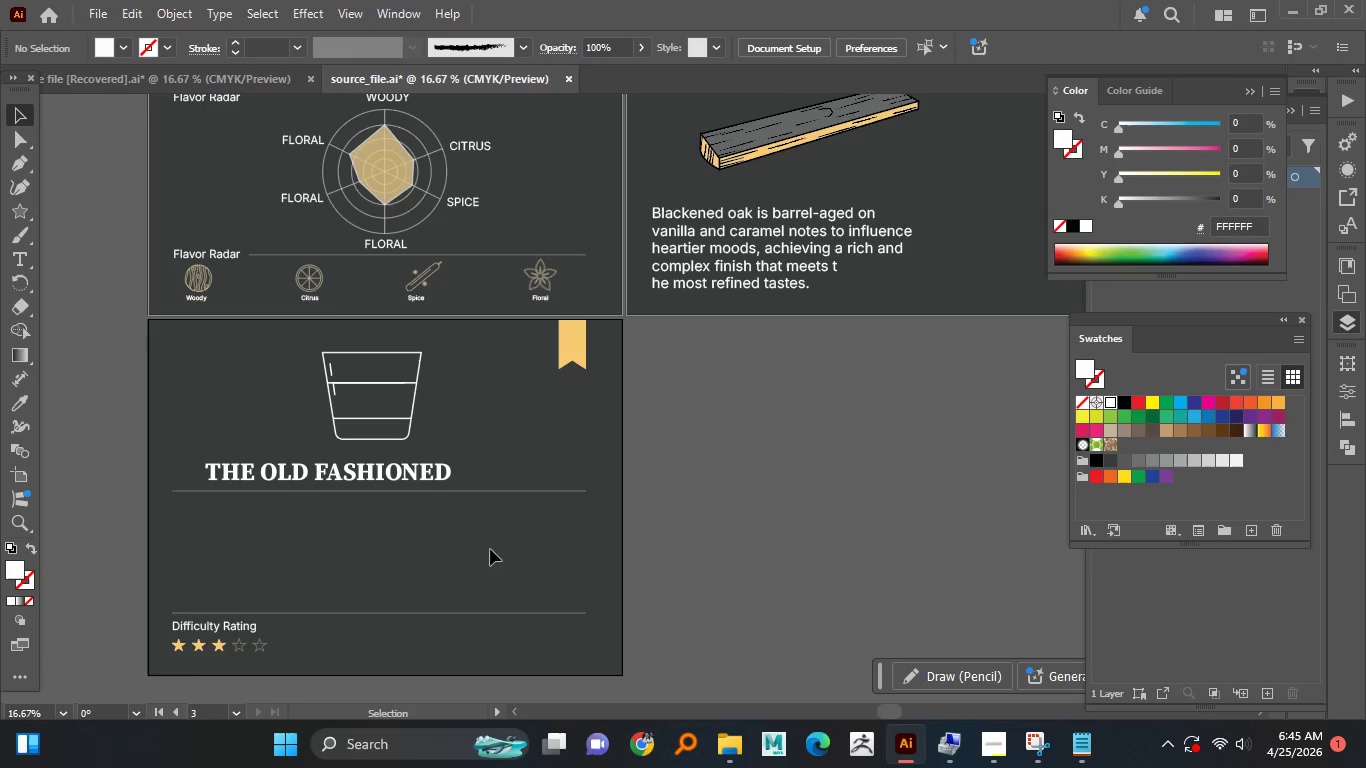 
hold_key(key=AltLeft, duration=1.52)
scroll: coordinate [440, 510], scroll_direction: none, amount: 0.0
 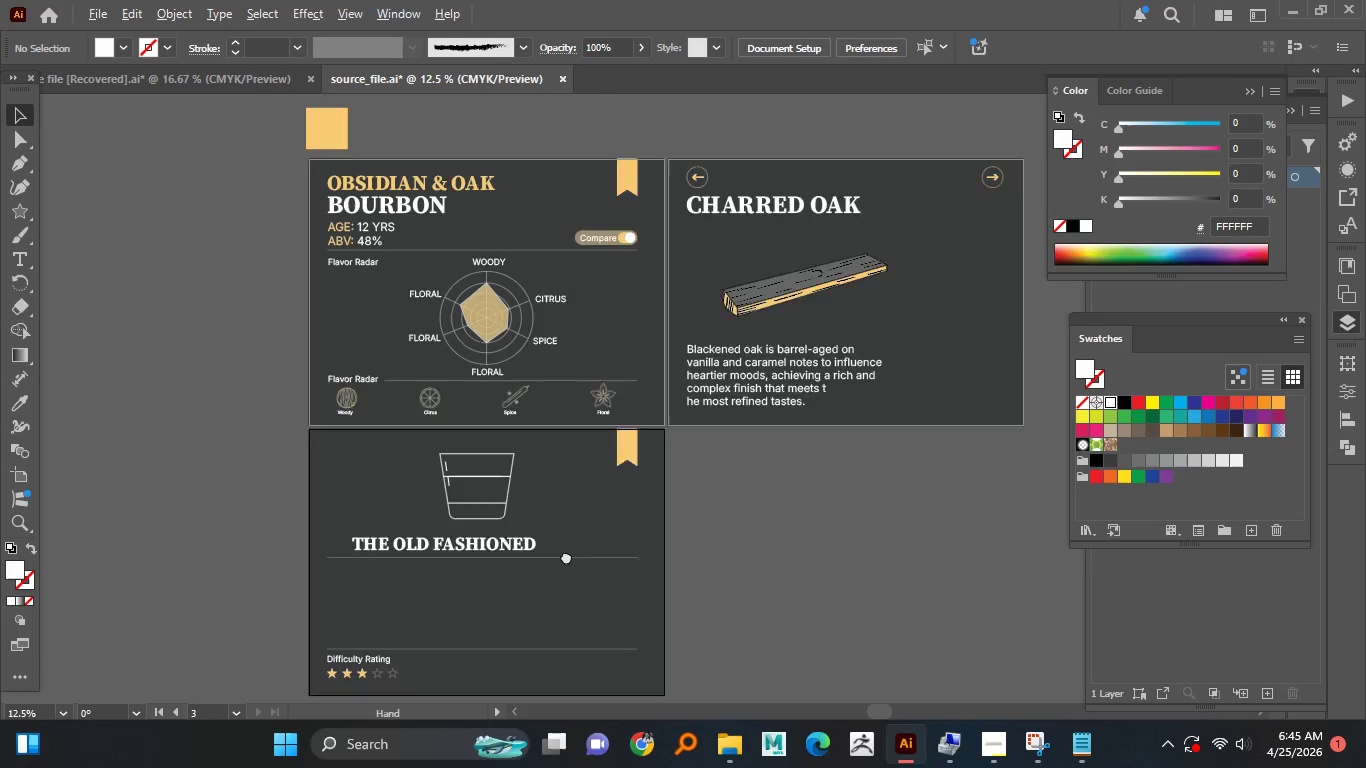 
hold_key(key=AltLeft, duration=1.01)
scroll: coordinate [519, 513], scroll_direction: up, amount: 1.0
 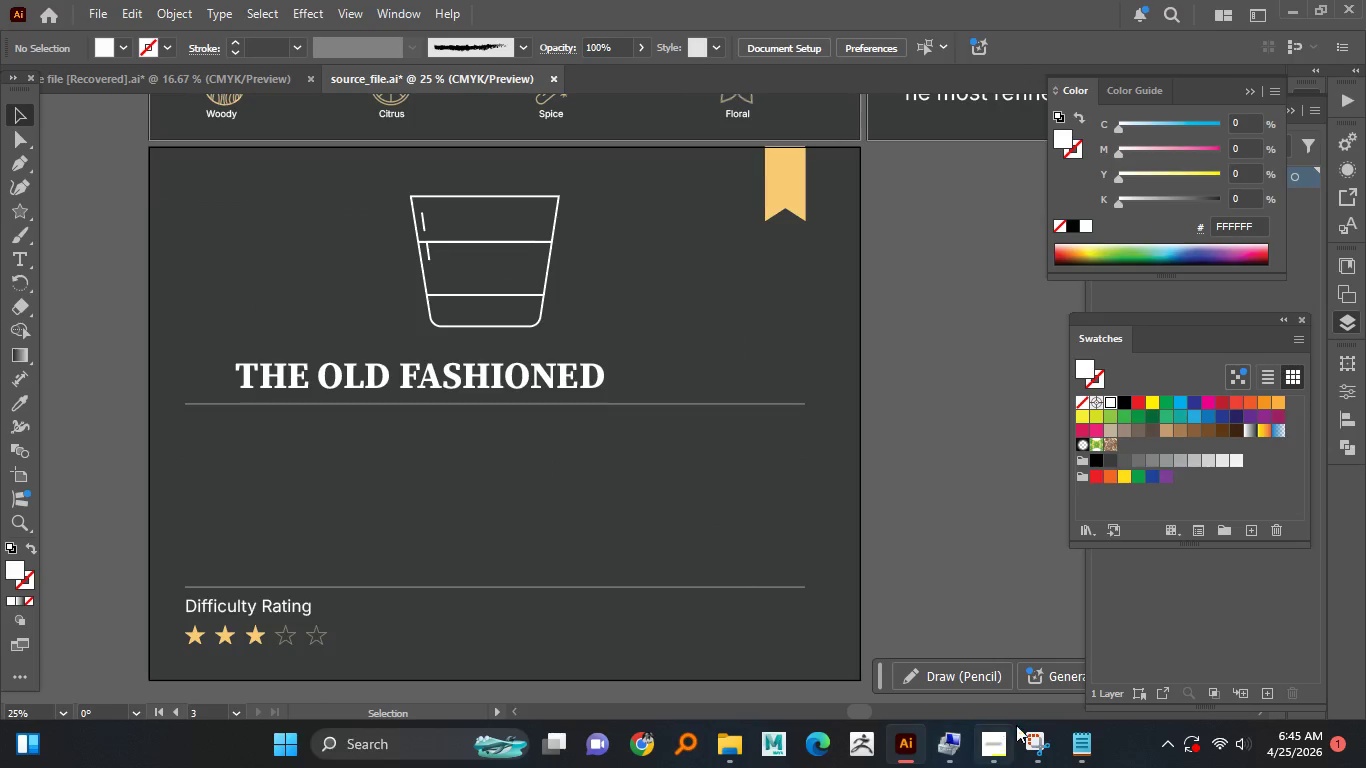 
left_click([1088, 760])
 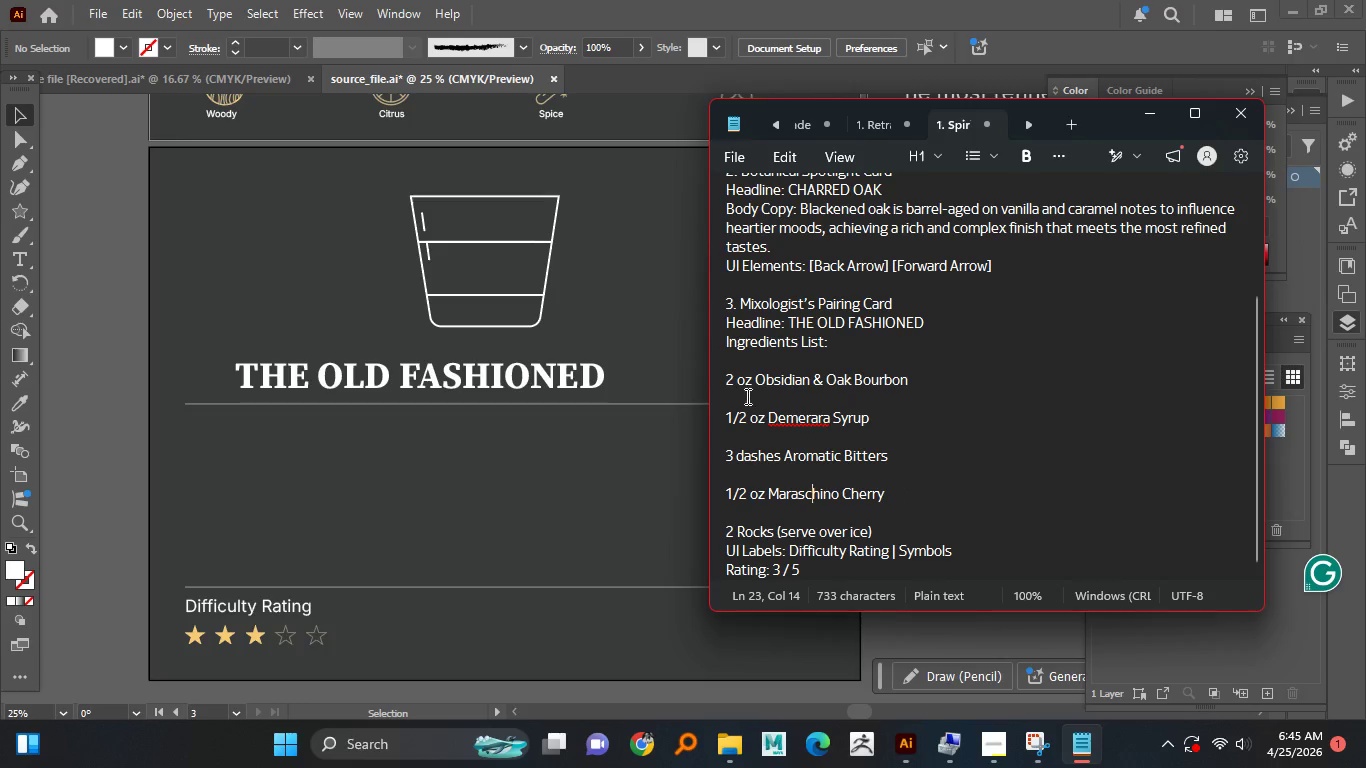 
wait(24.7)
 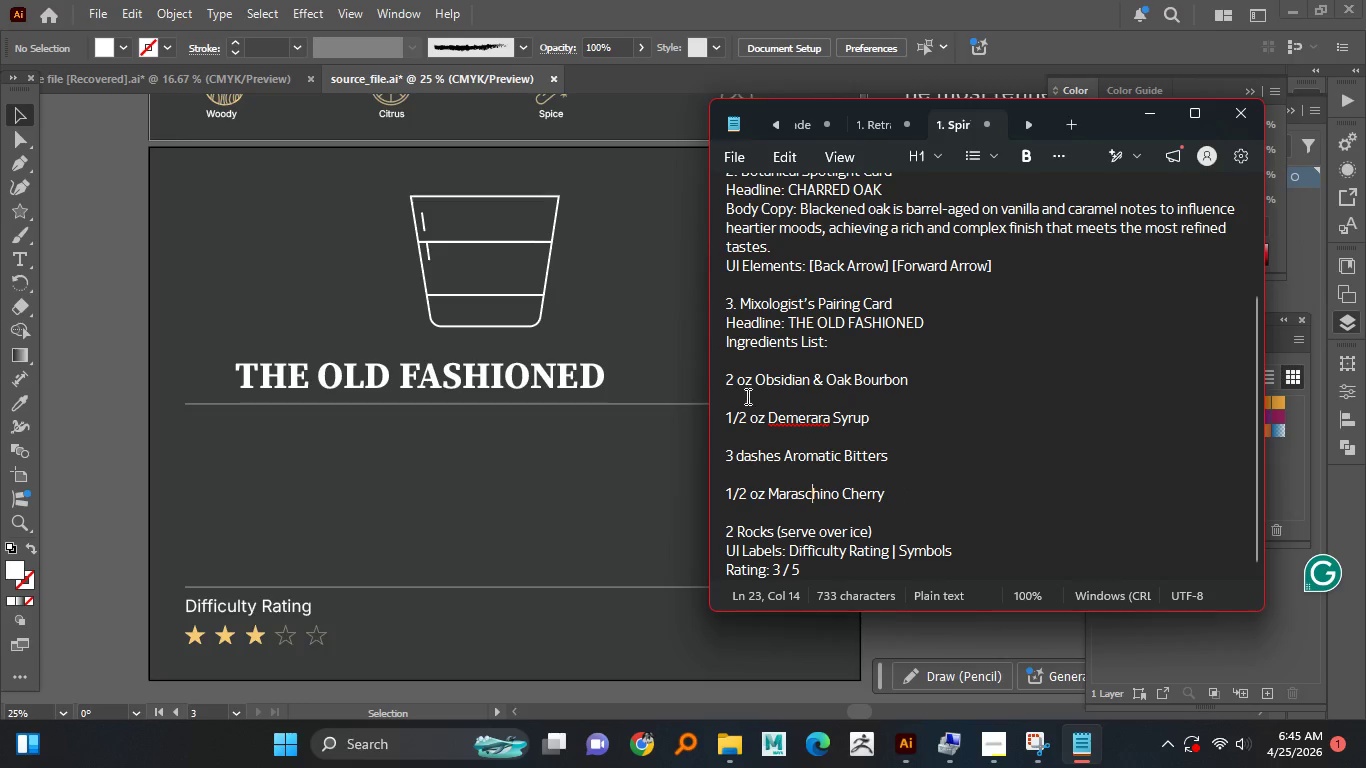 
left_click_drag(start_coordinate=[751, 374], to_coordinate=[726, 380])
 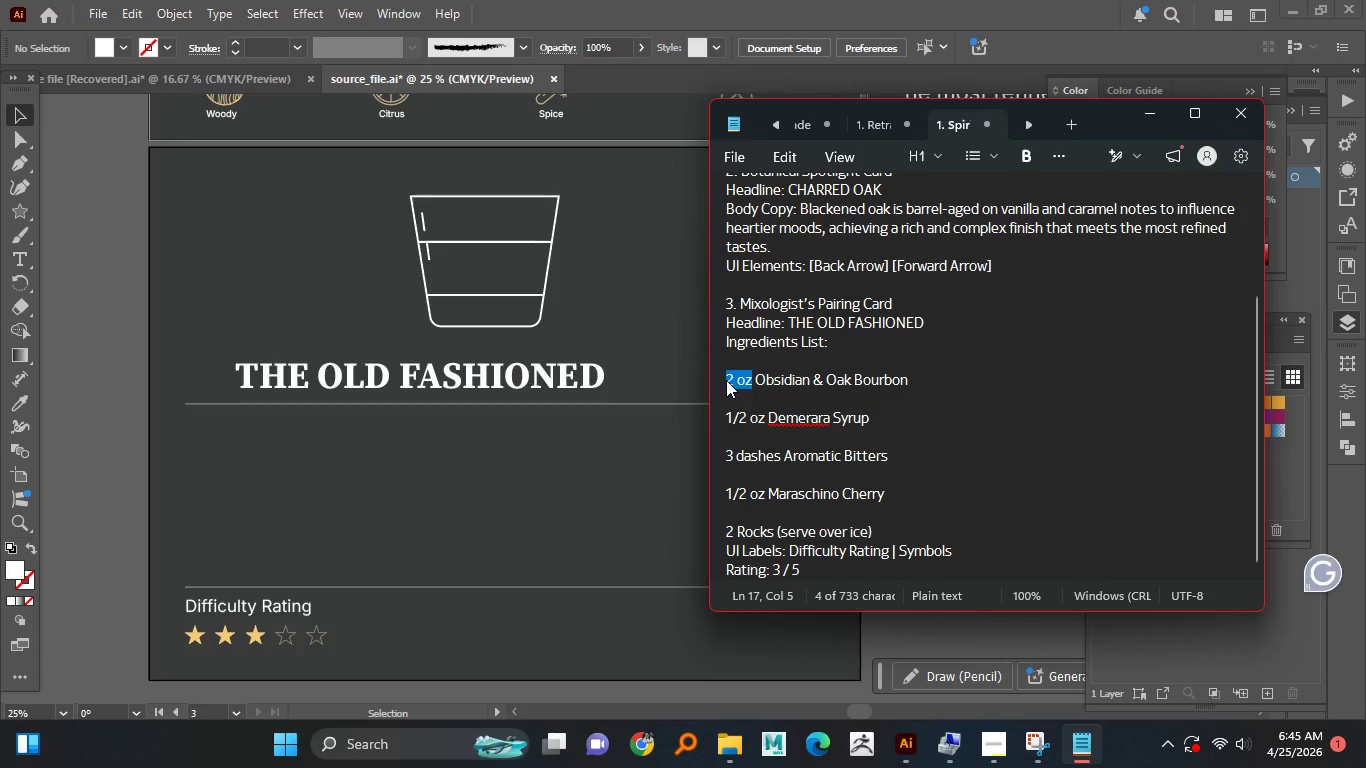 
key(Numpad2)
 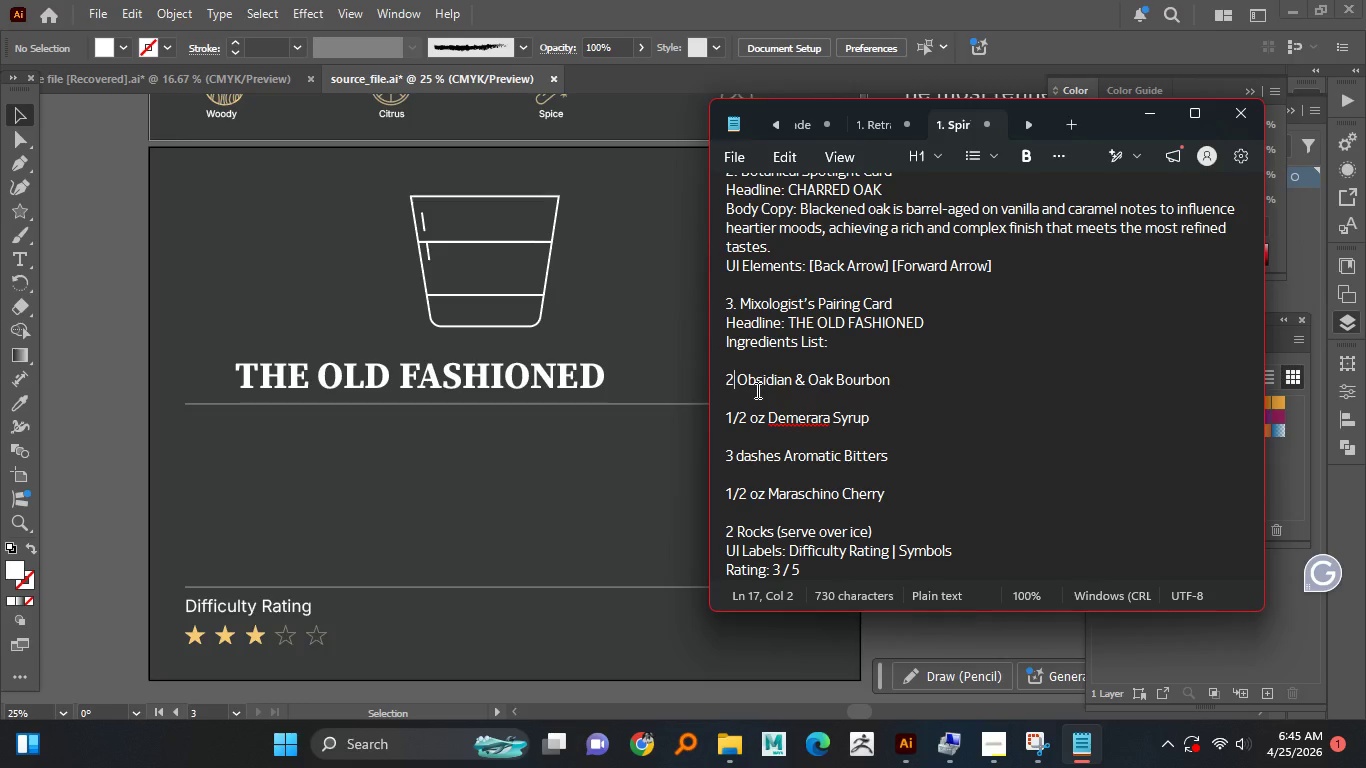 
wait(9.48)
 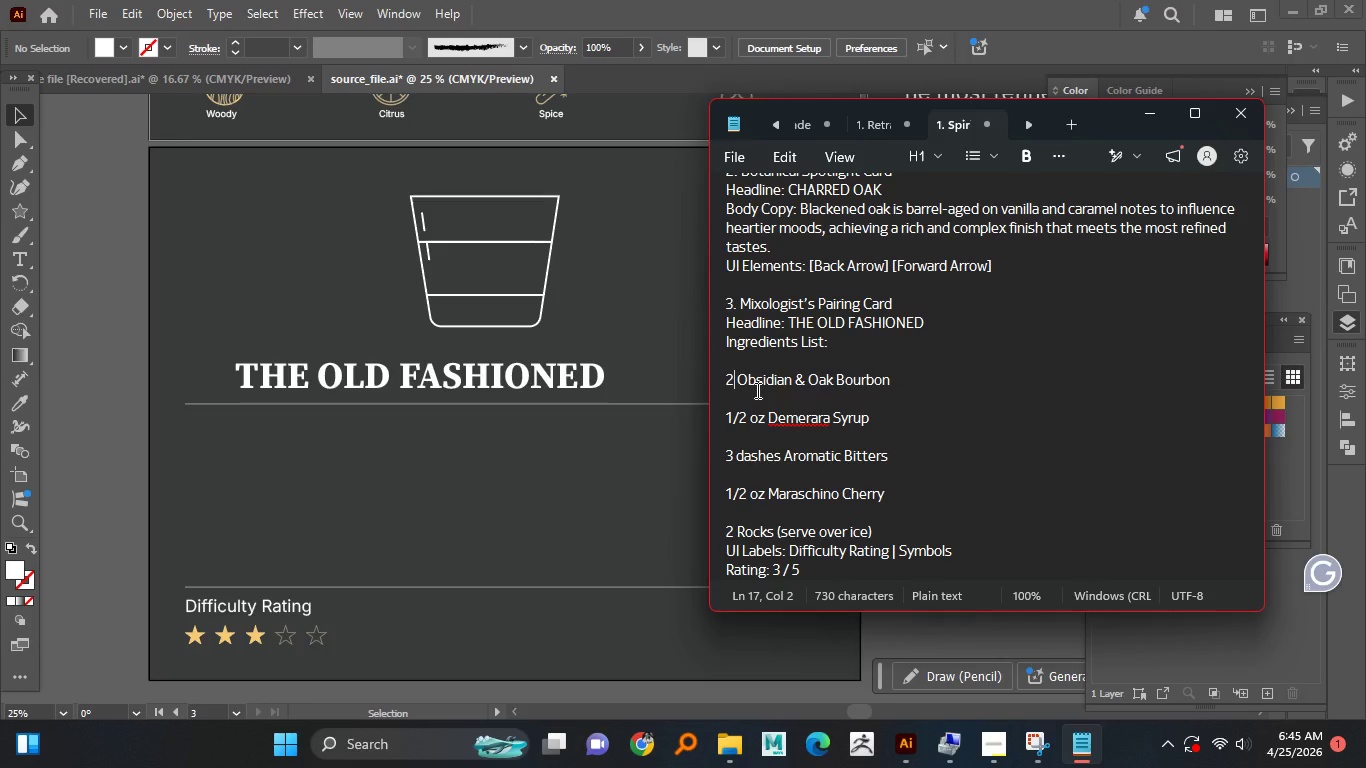 
left_click_drag(start_coordinate=[763, 422], to_coordinate=[752, 423])
 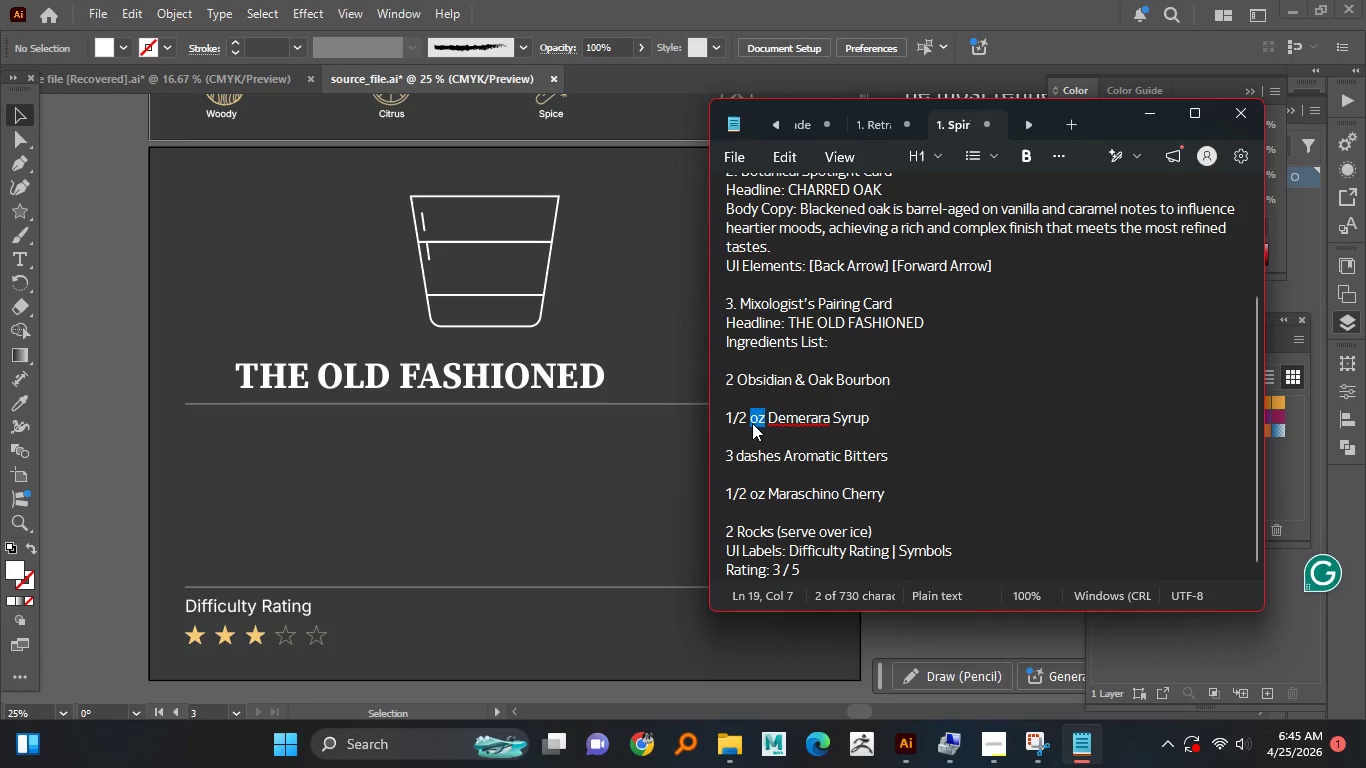 
key(Backspace)
 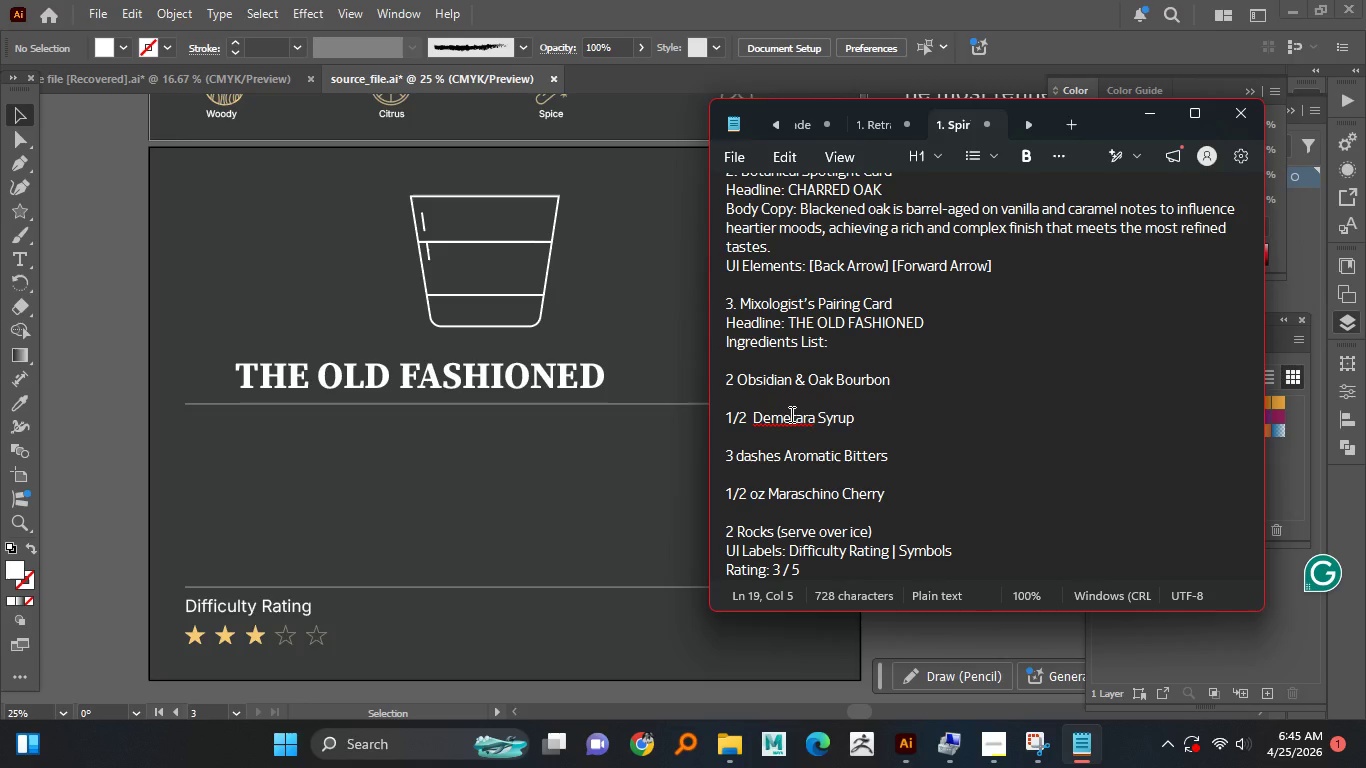 
wait(21.12)
 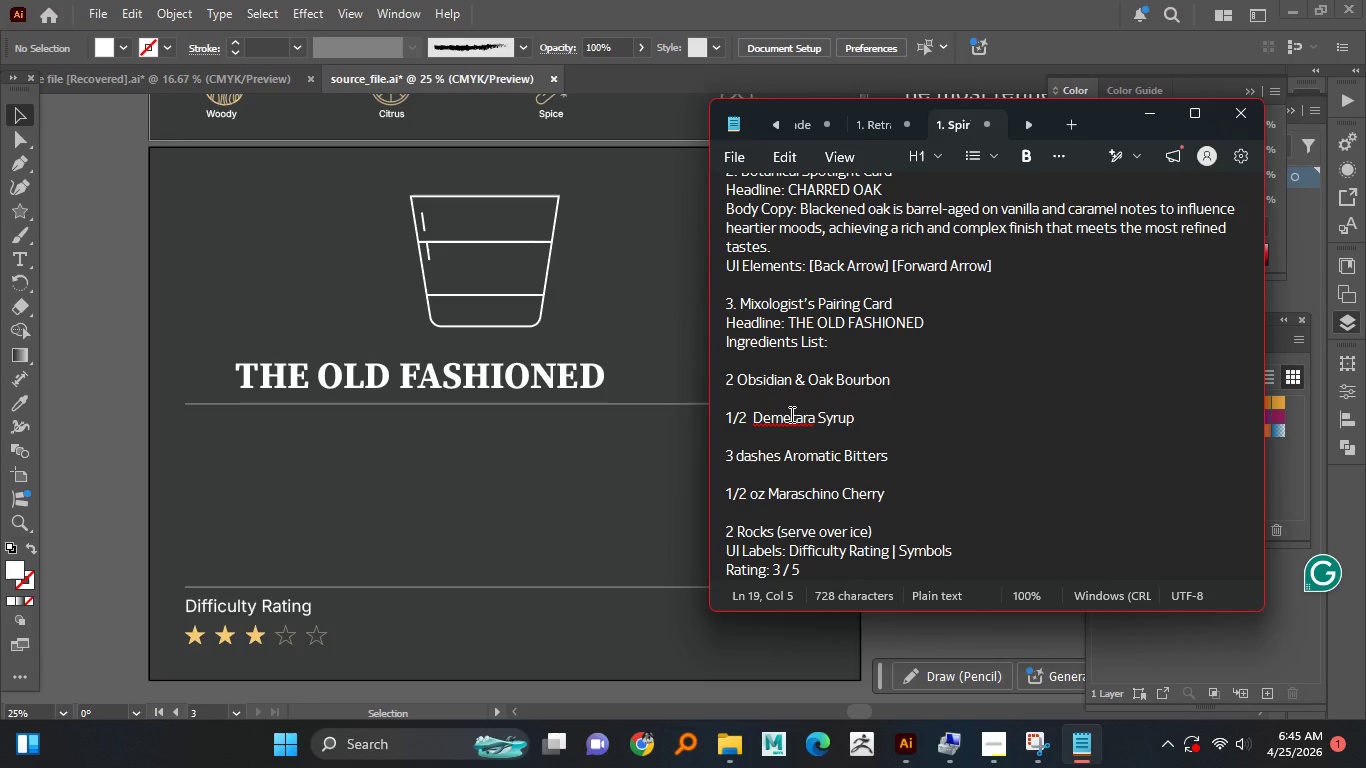 
hold_key(key=AltLeft, duration=0.86)
scroll: coordinate [779, 512], scroll_direction: none, amount: 0.0
 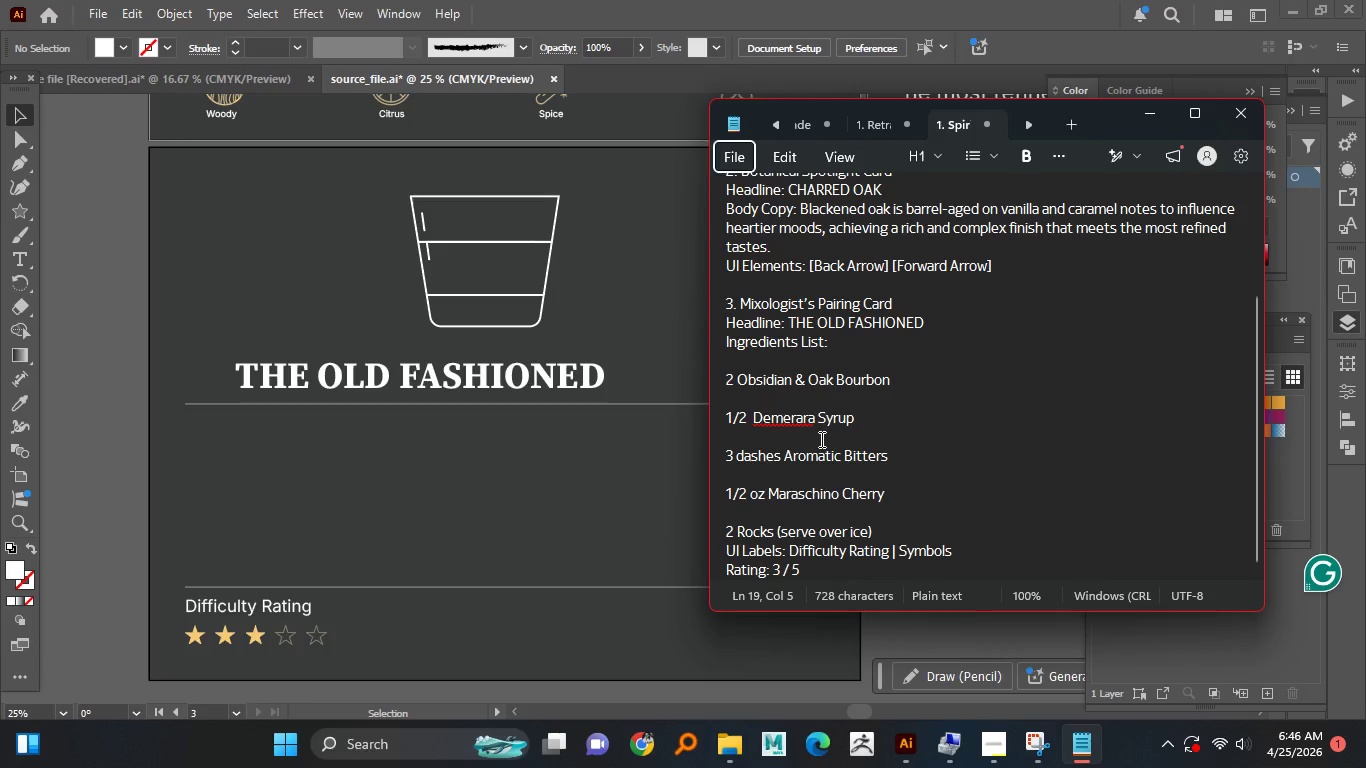 
left_click([856, 409])
 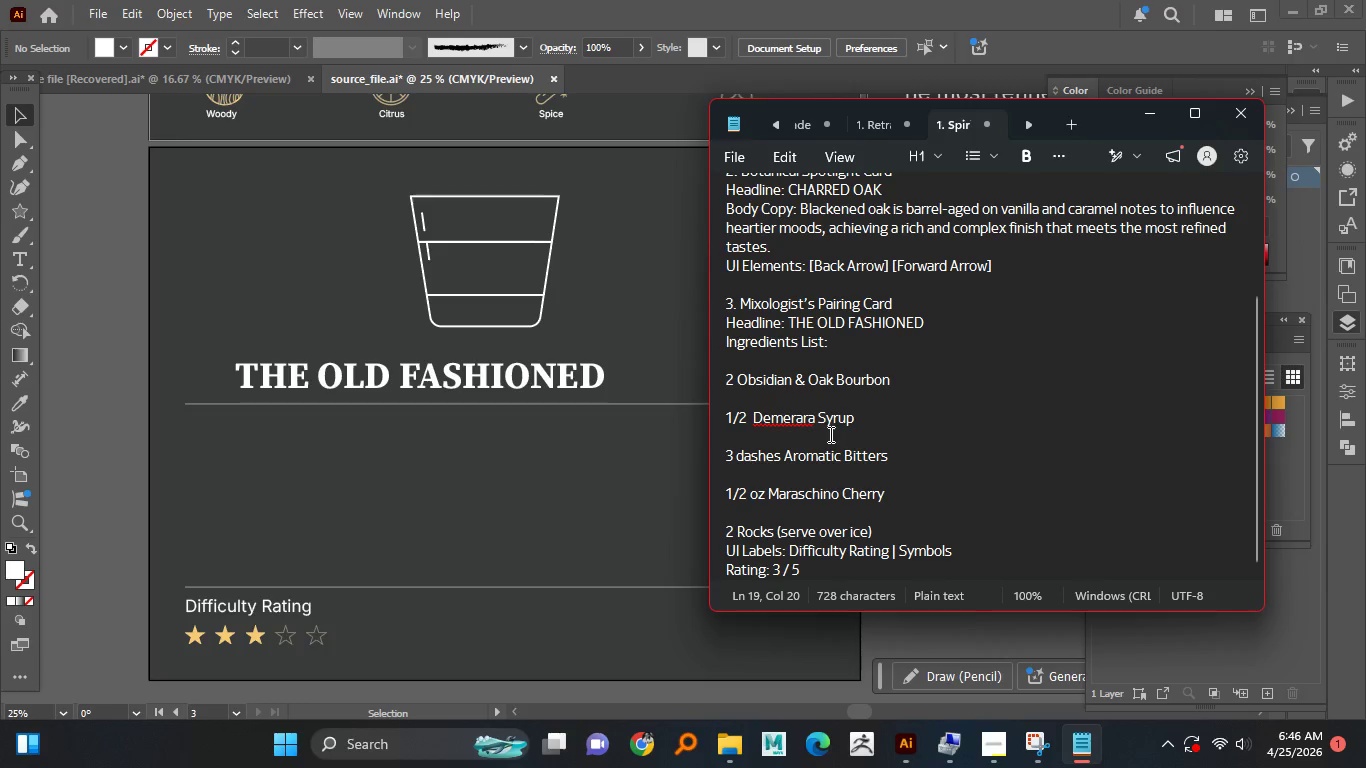 
scroll: coordinate [829, 434], scroll_direction: down, amount: 6.0
 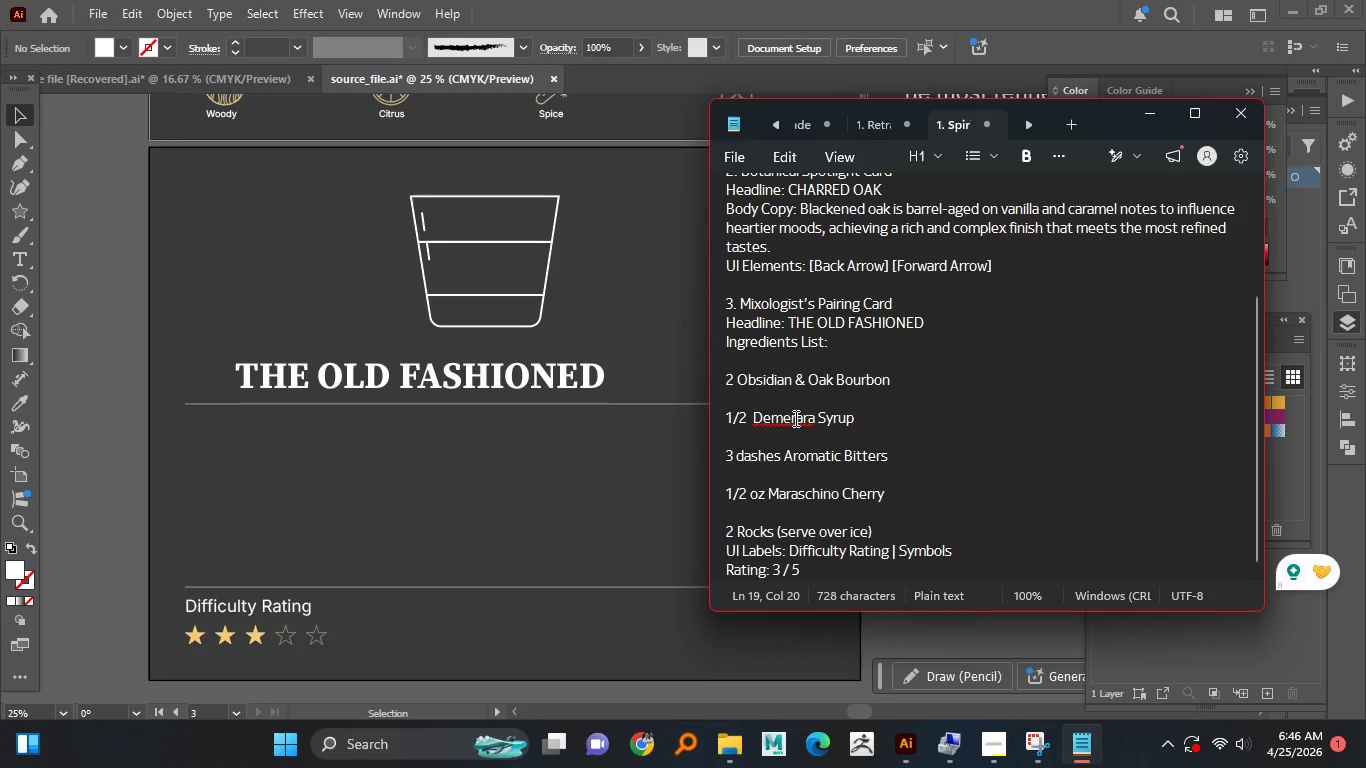 
left_click([794, 418])
 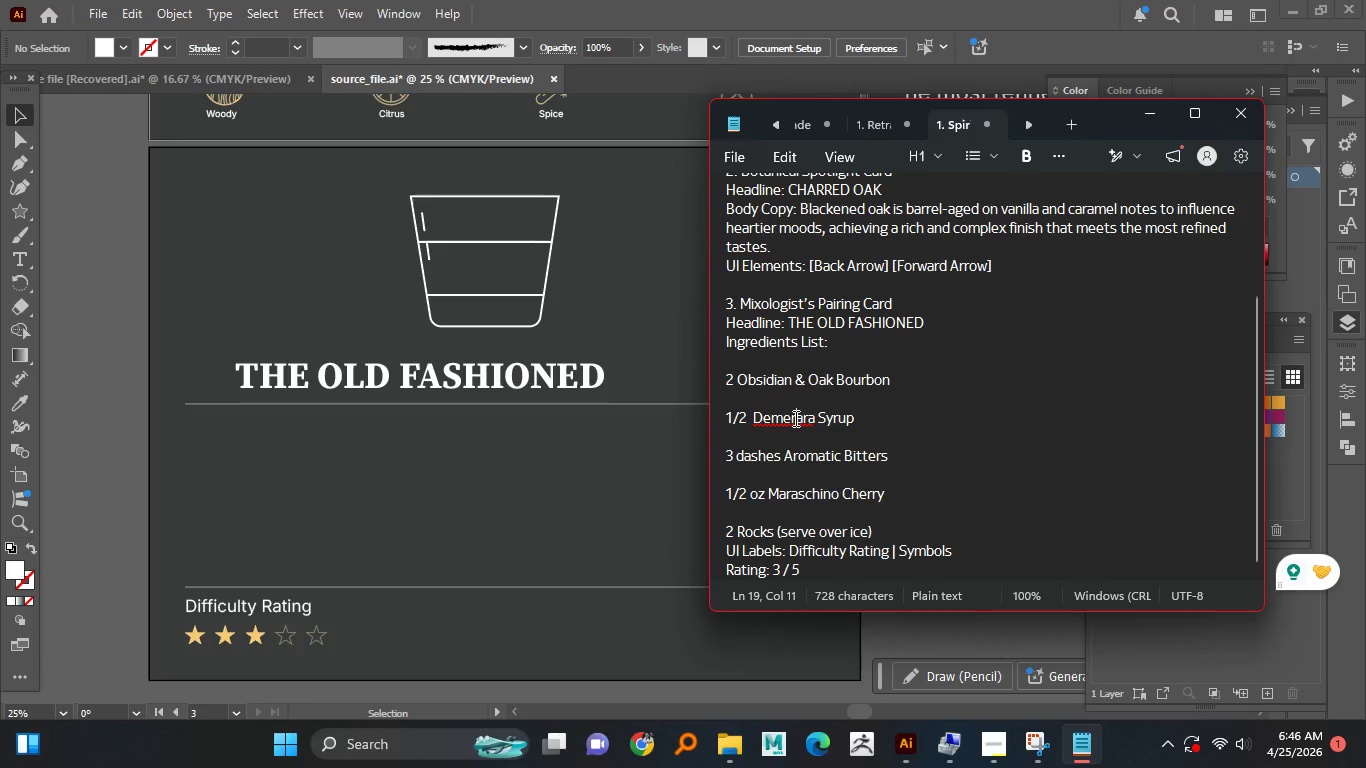 
right_click([794, 418])
 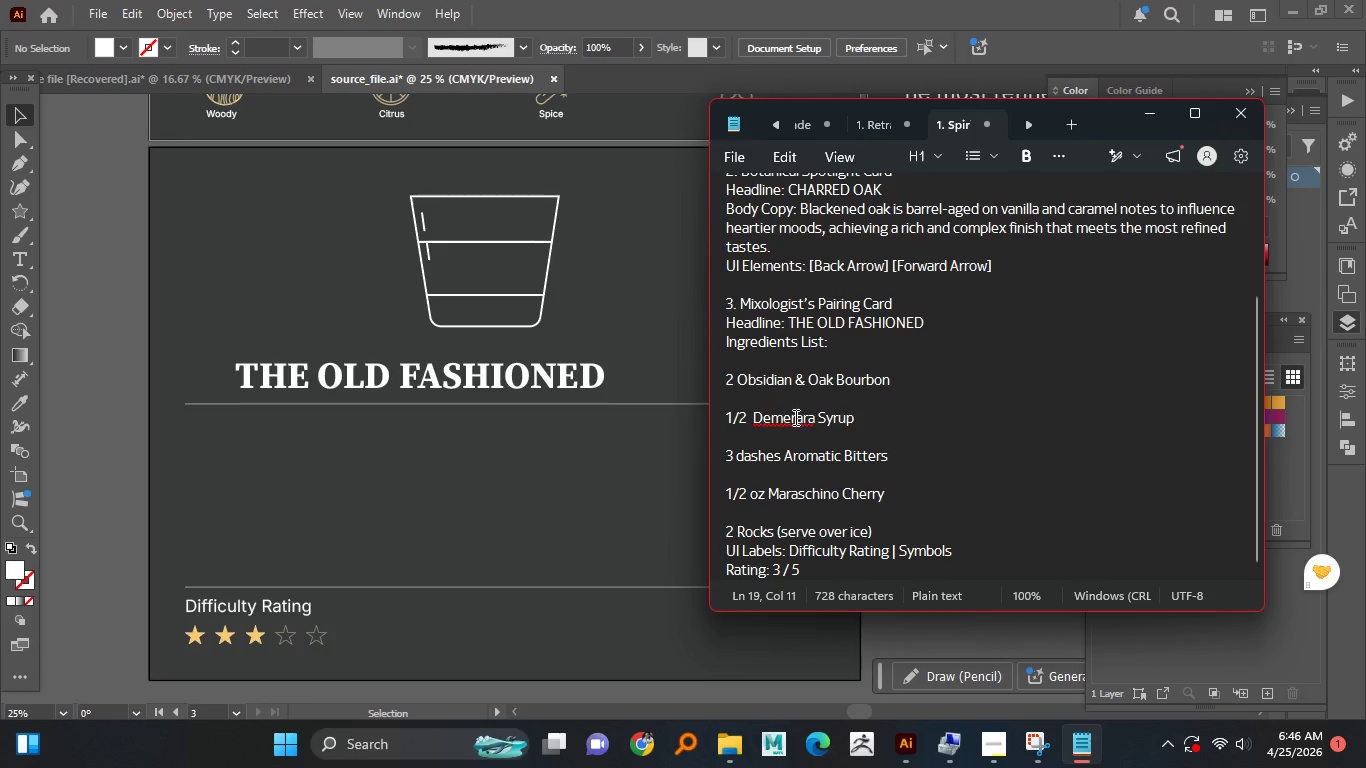 
mouse_move([767, 441])
 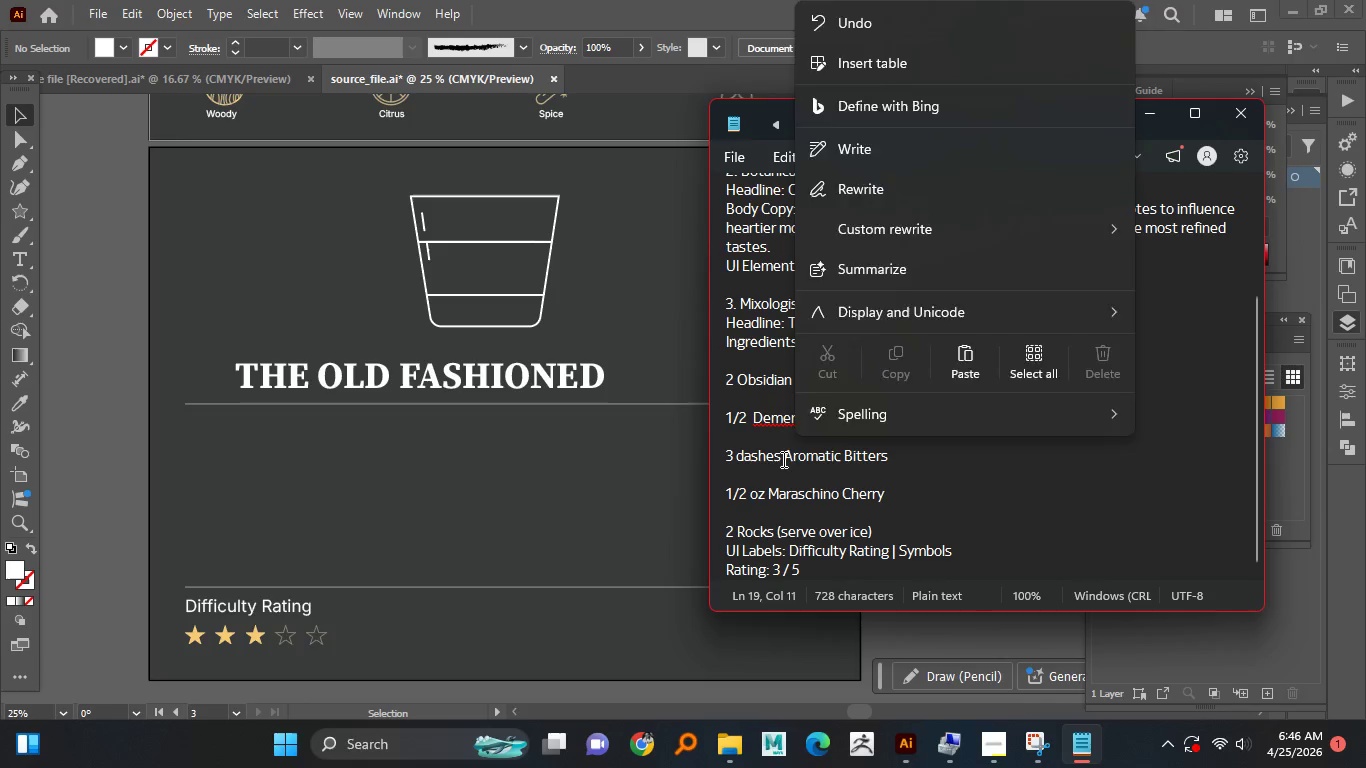 
left_click([782, 459])
 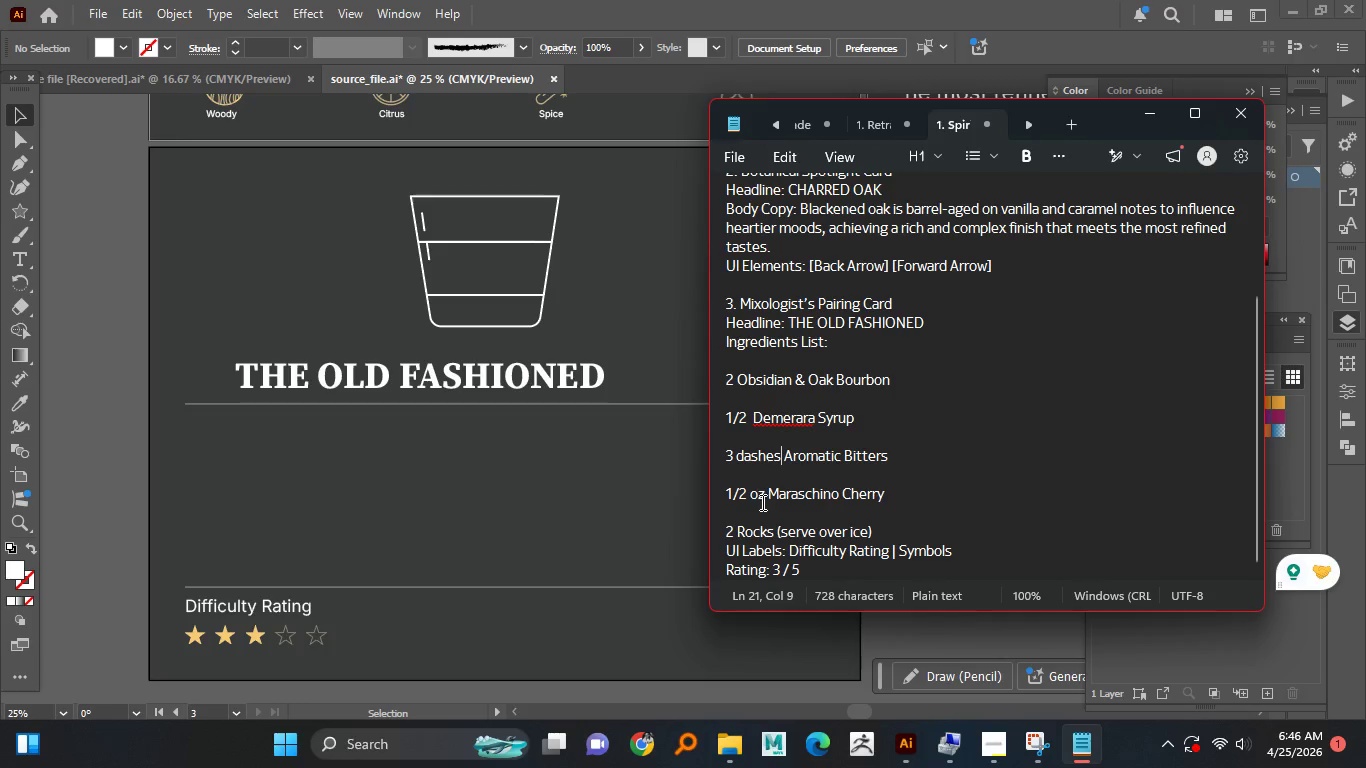 
left_click_drag(start_coordinate=[763, 492], to_coordinate=[746, 492])
 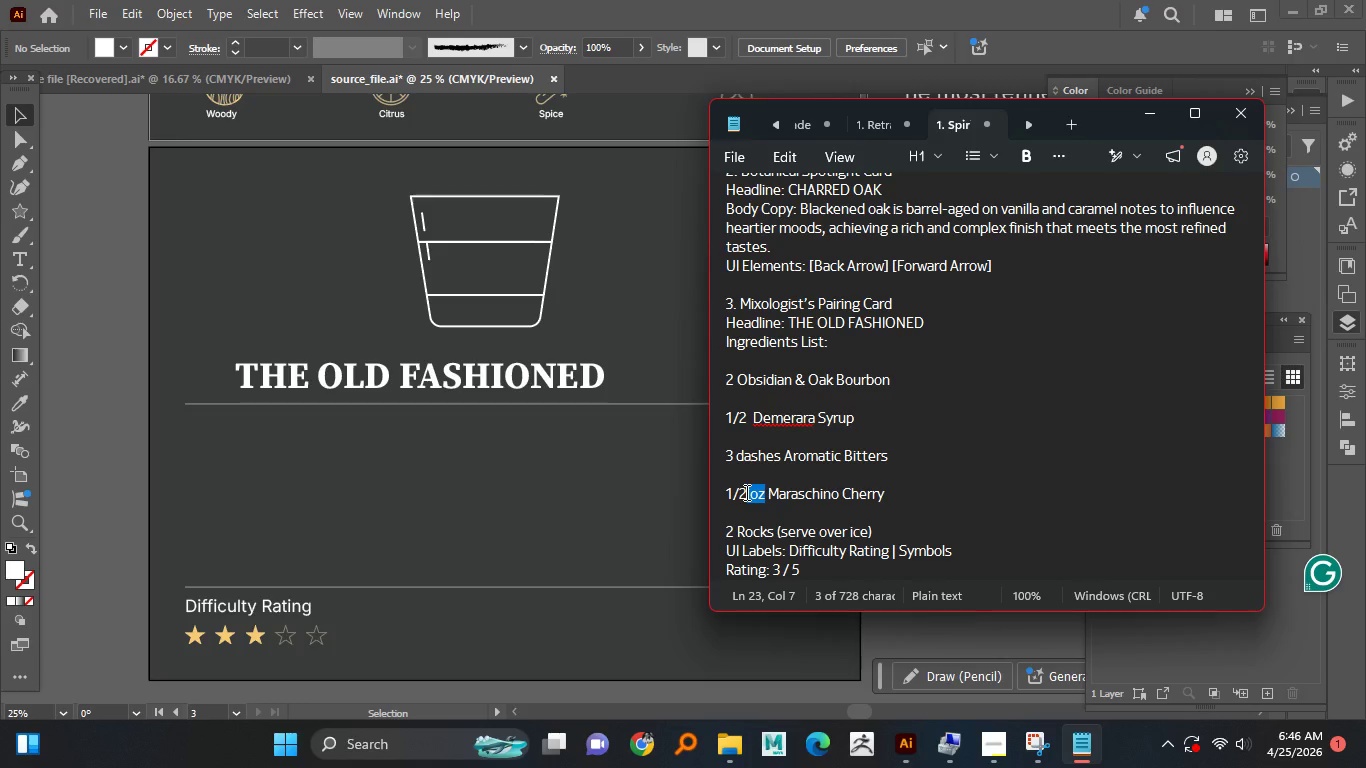 
wait(9.92)
 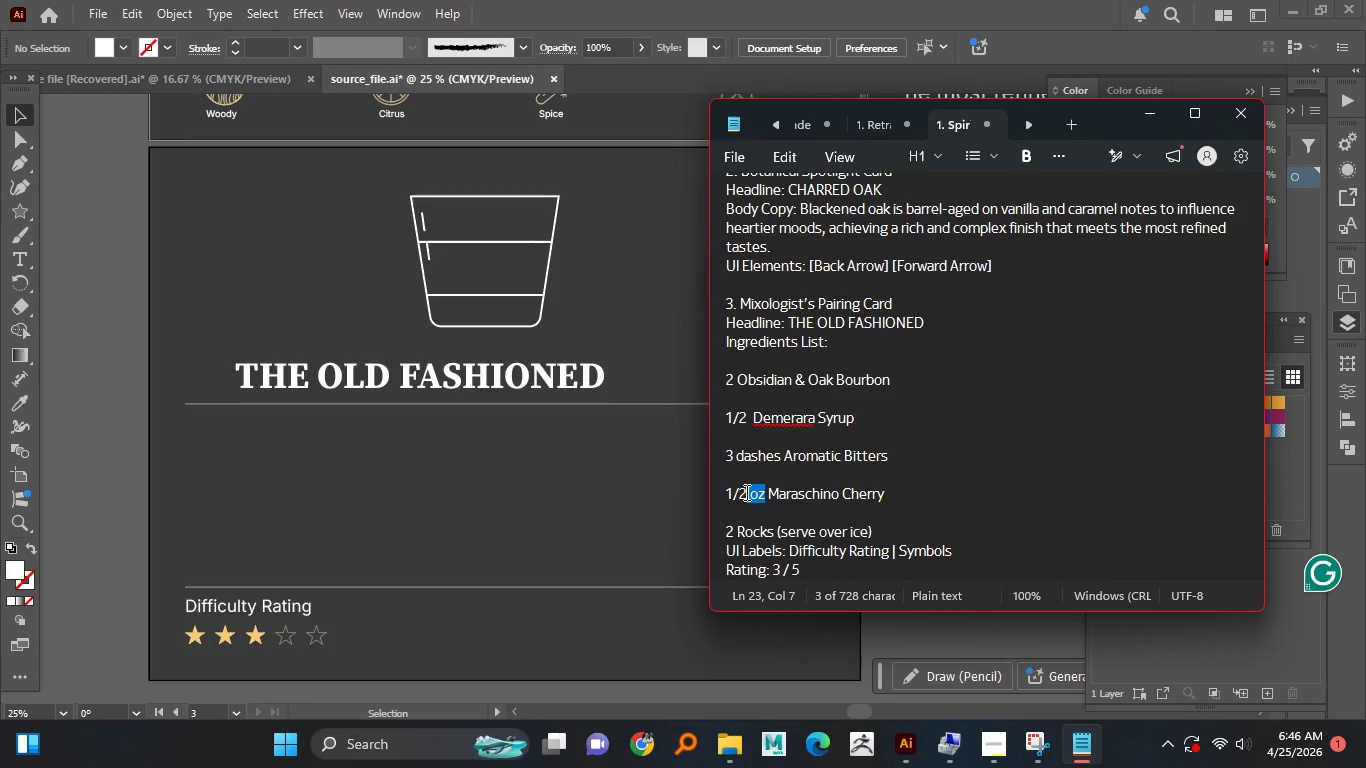 
key(Backspace)
 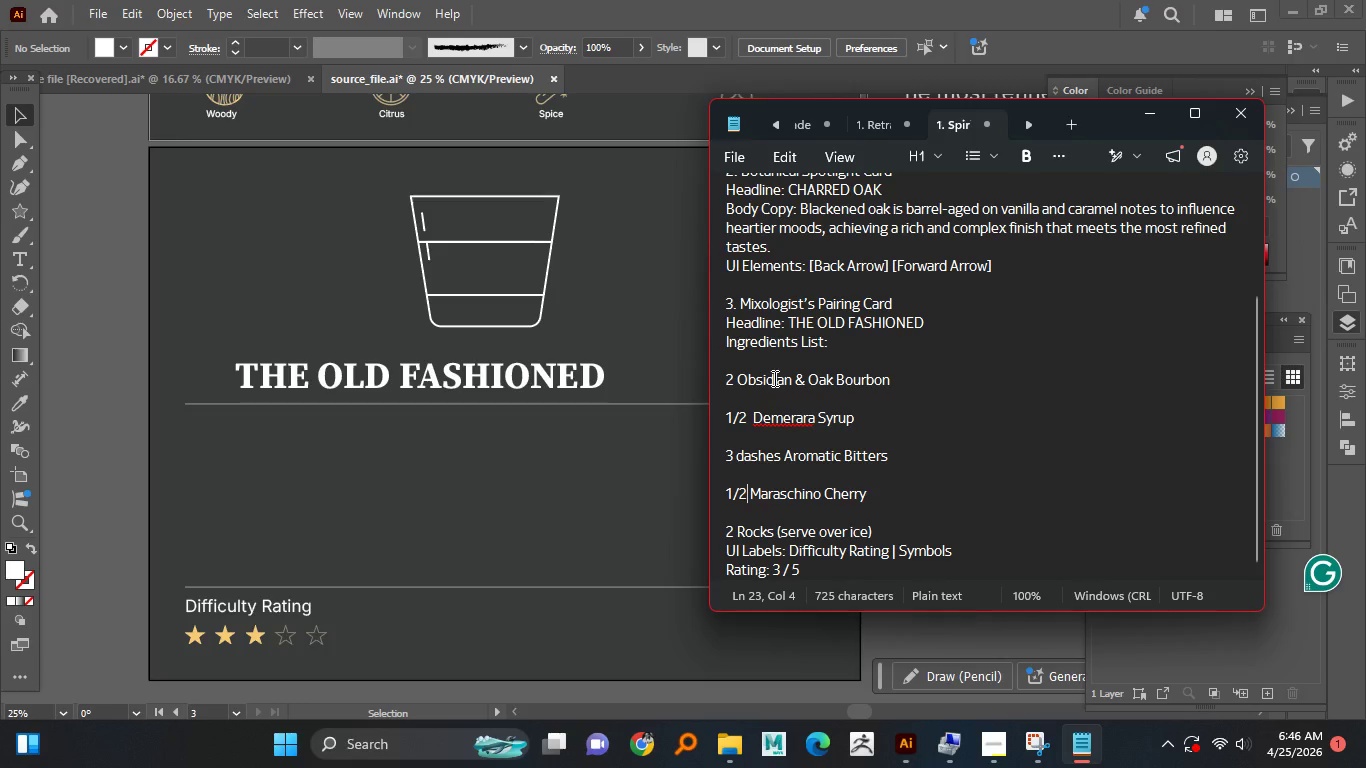 
wait(31.45)
 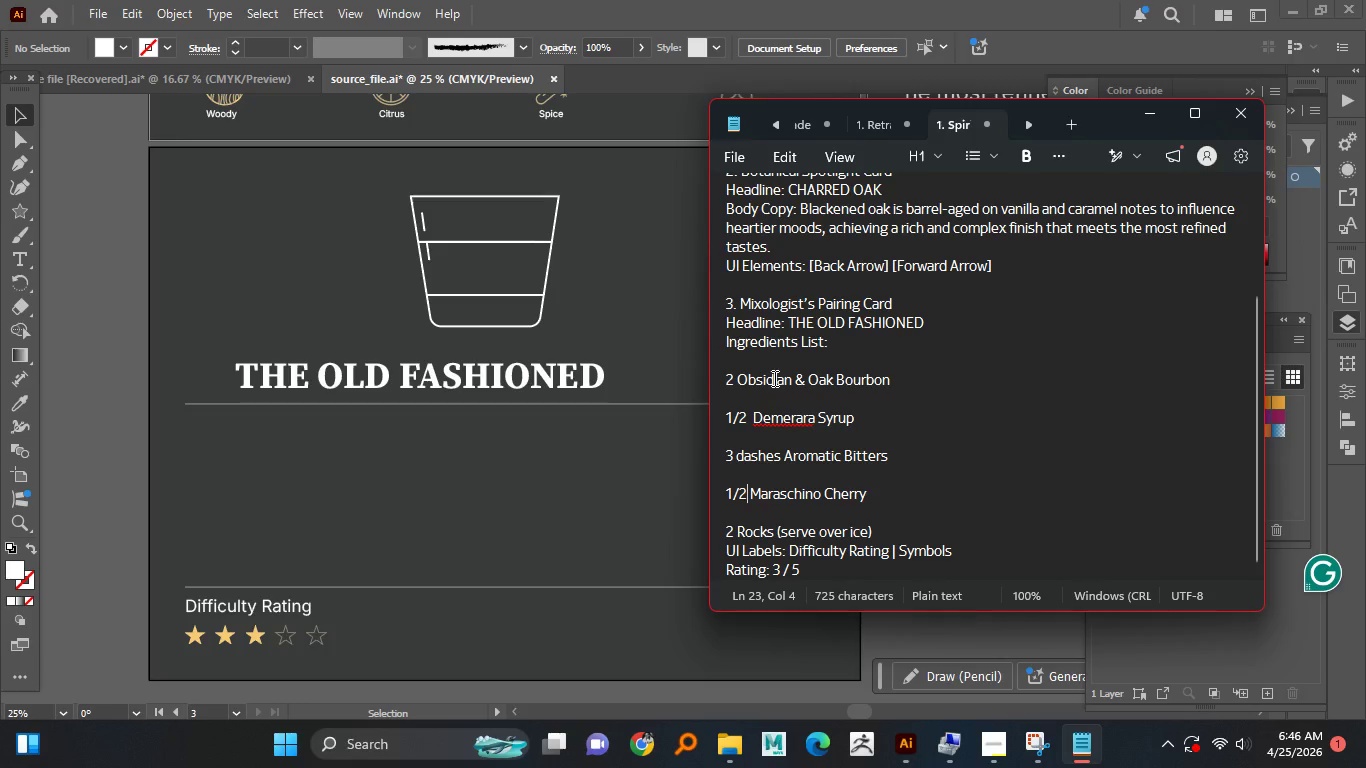 
scroll: coordinate [834, 522], scroll_direction: down, amount: 3.0
 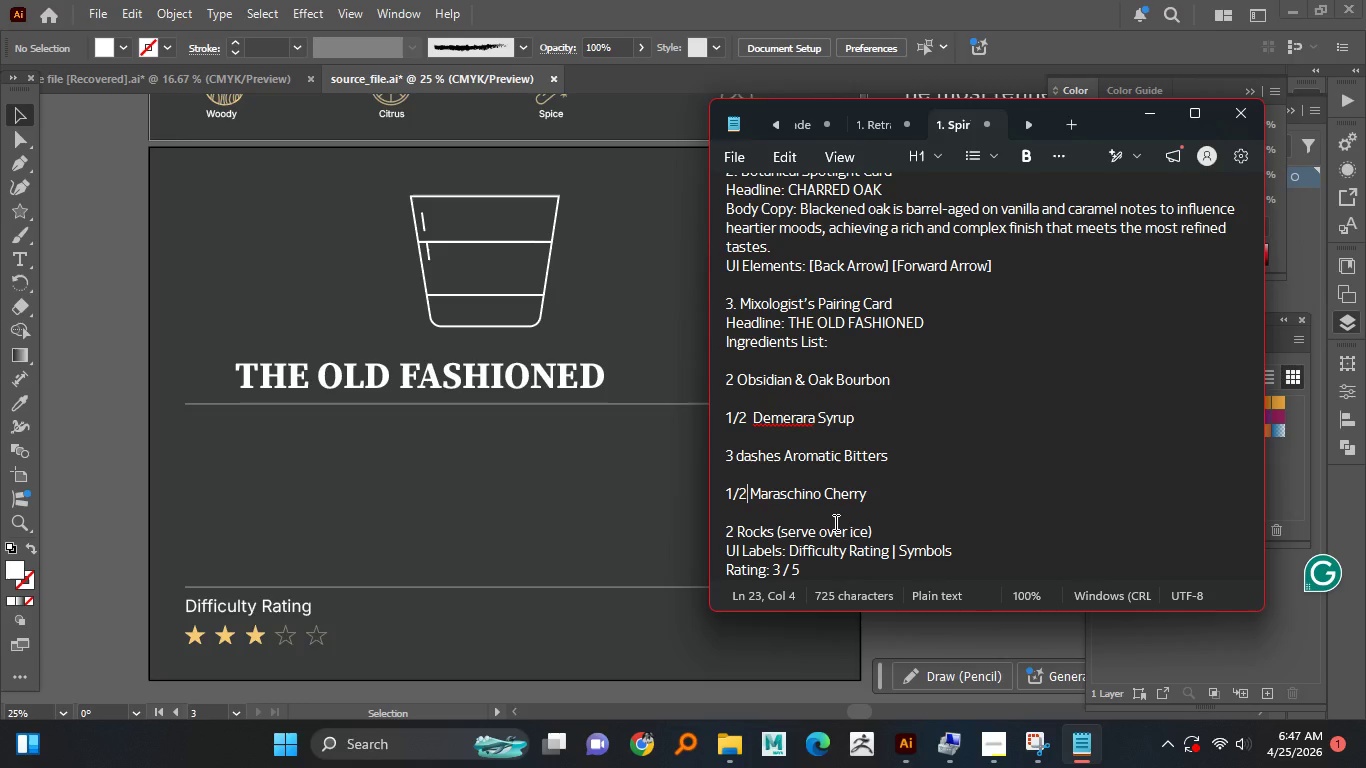 
wait(6.38)
 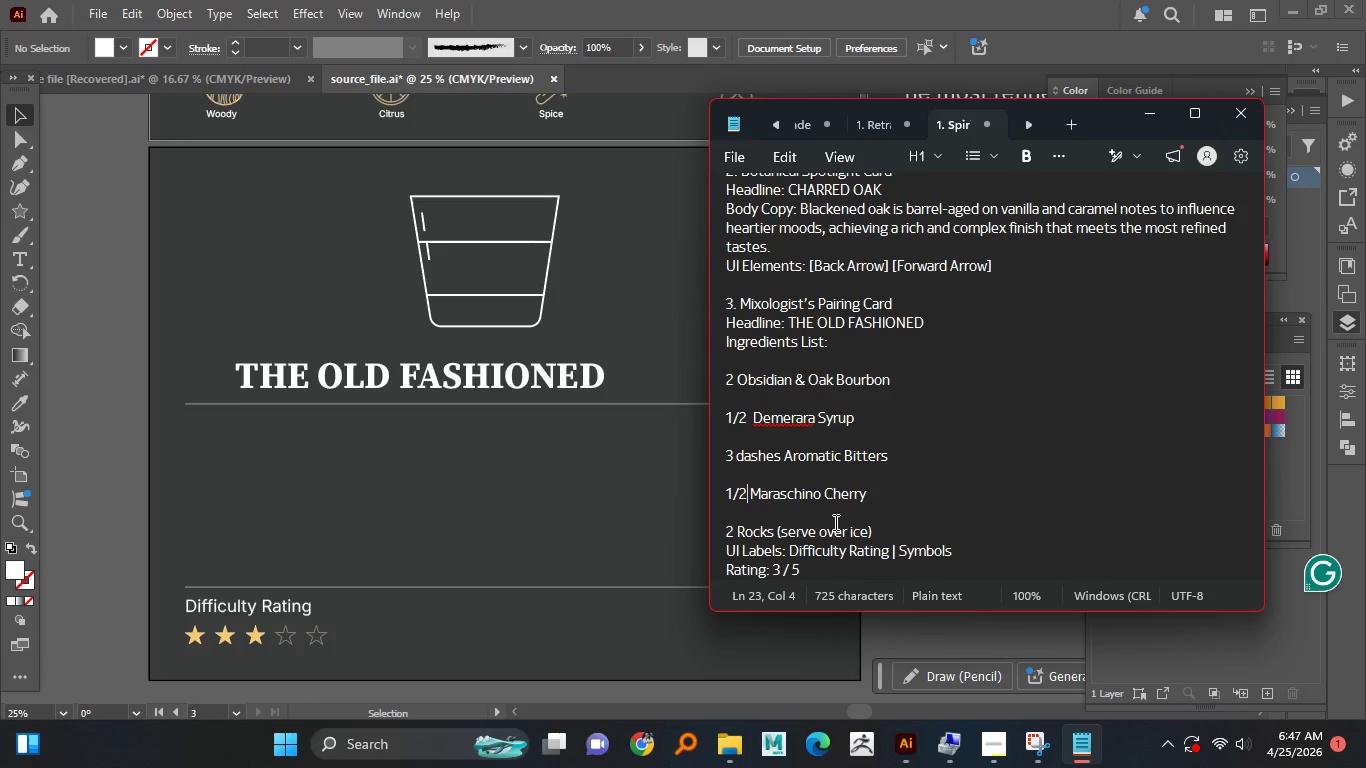 
scroll: coordinate [834, 522], scroll_direction: down, amount: 2.0
 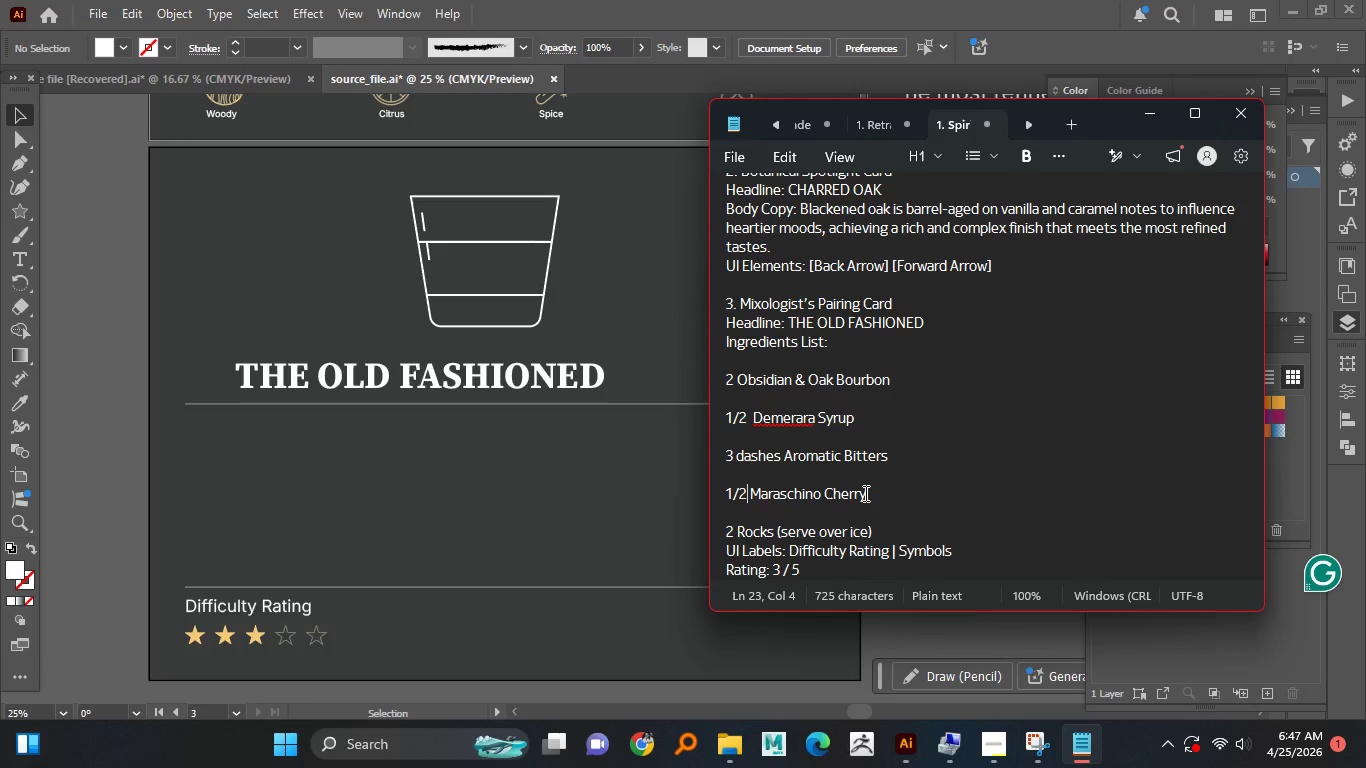 
wait(17.03)
 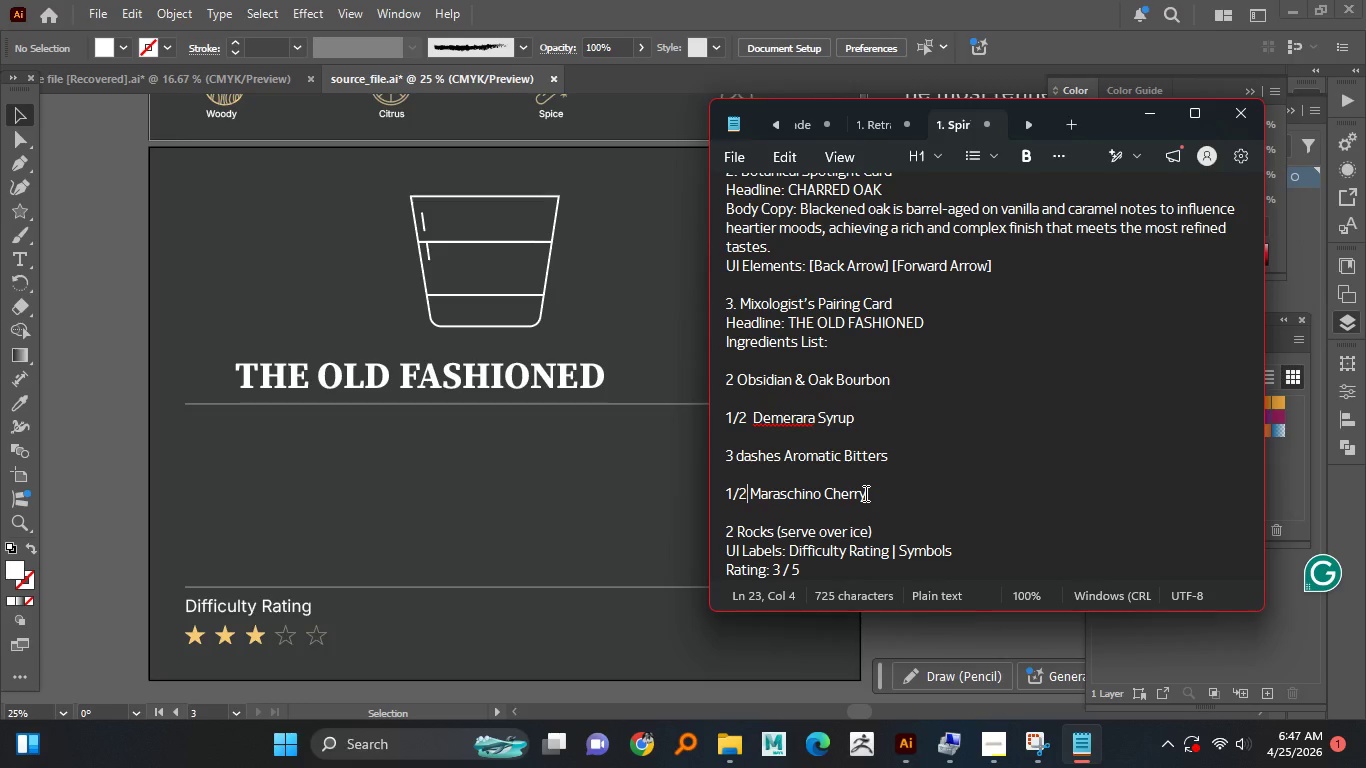 
right_click([783, 429])
 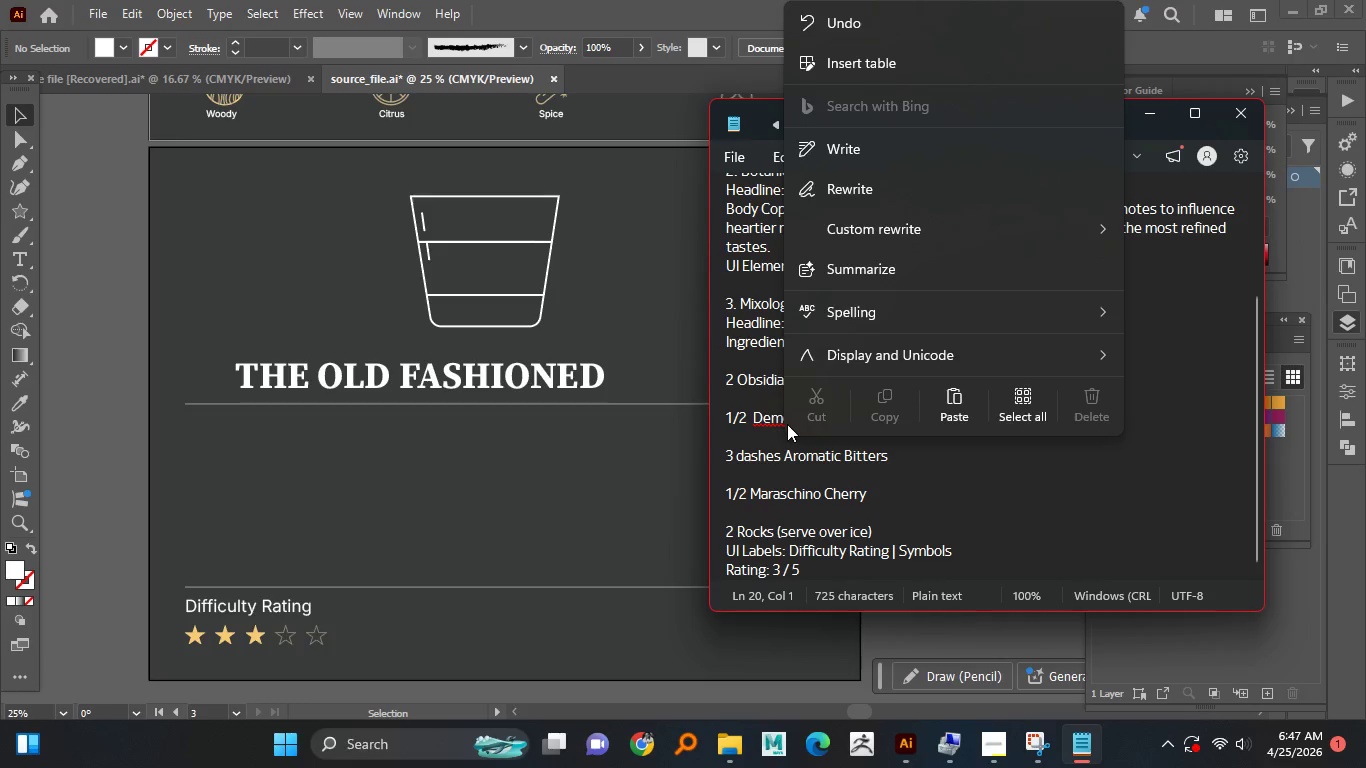 
mouse_move([889, 303])
 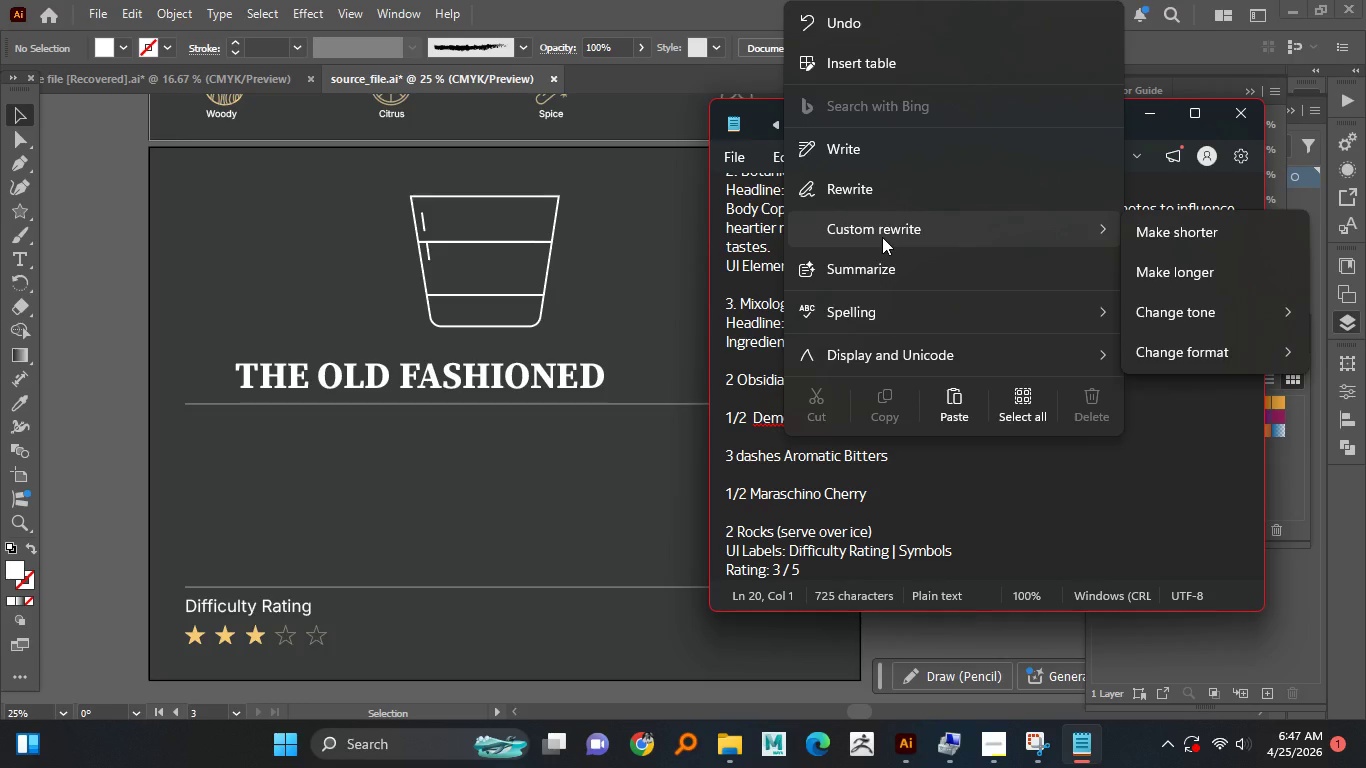 
left_click([1180, 231])
 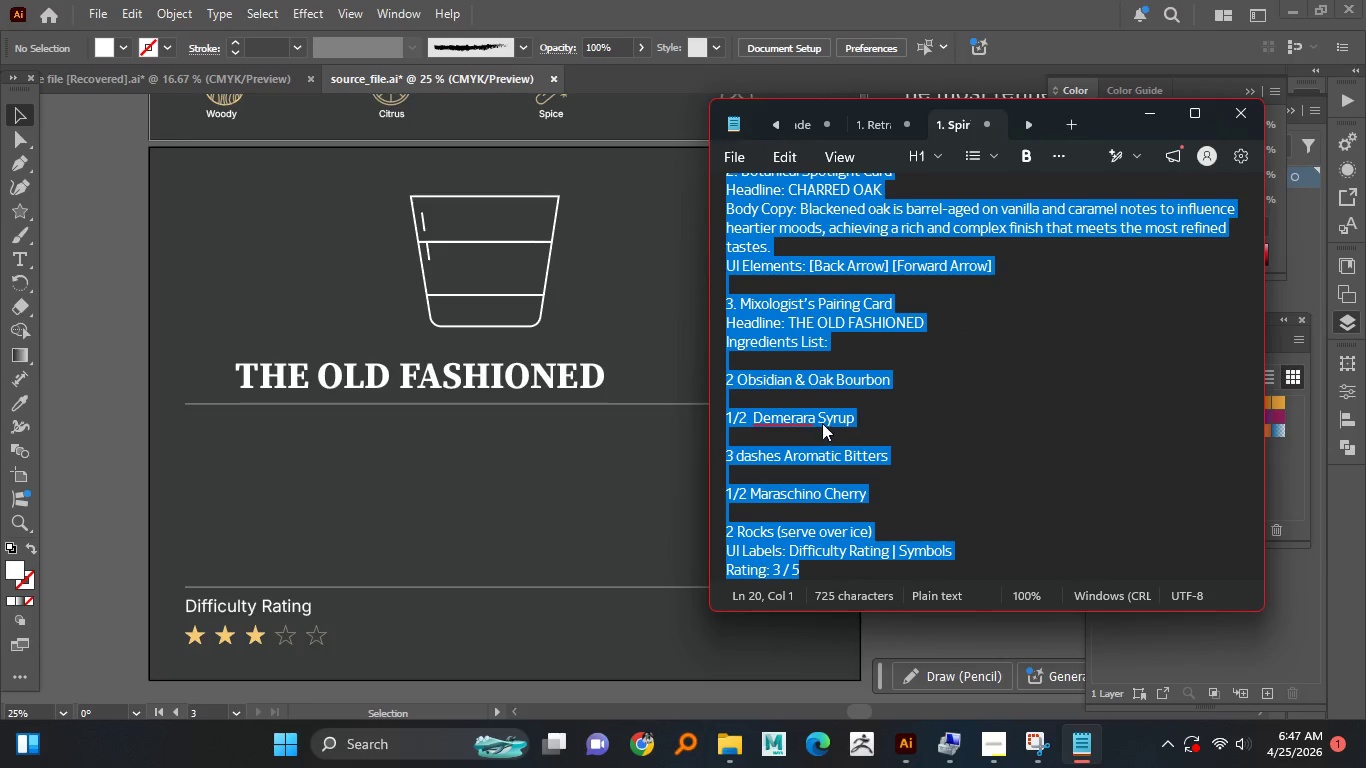 
left_click([818, 422])
 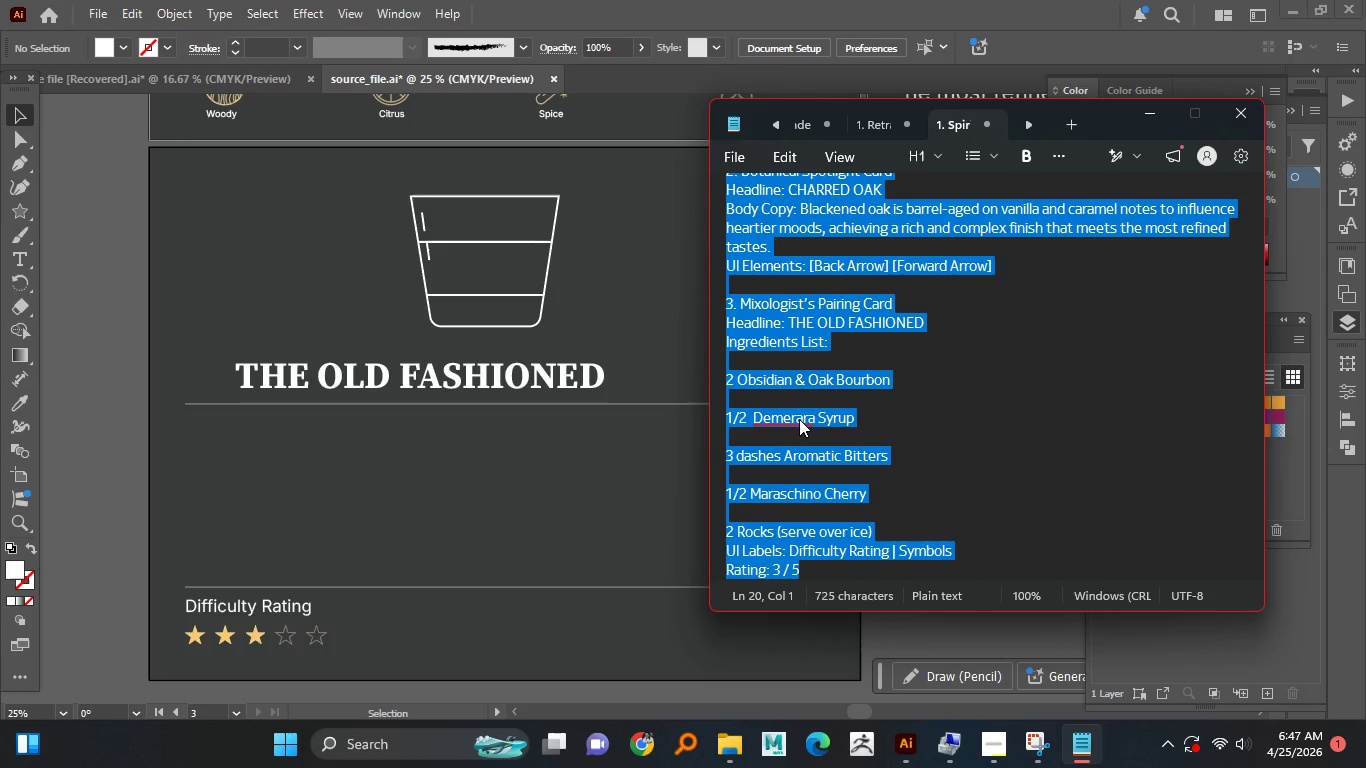 
left_click([798, 419])
 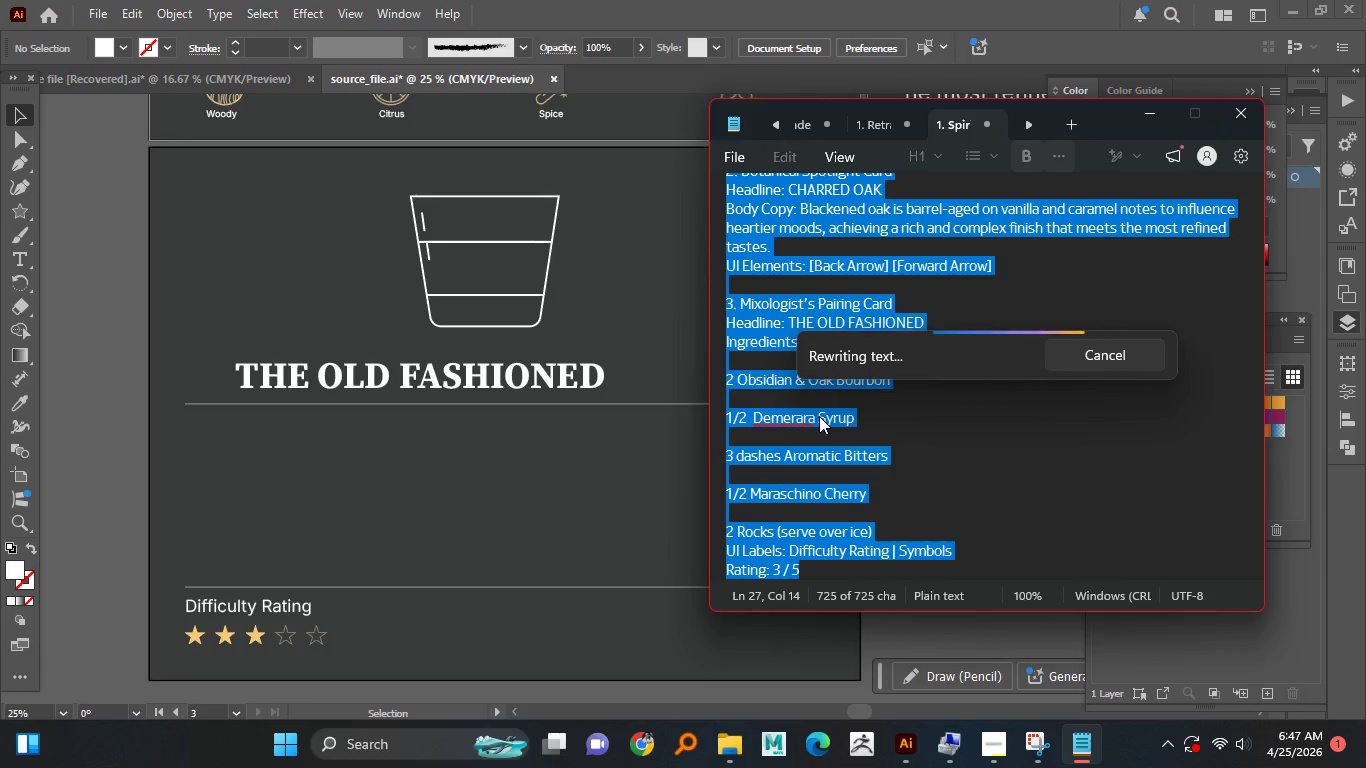 
wait(6.56)
 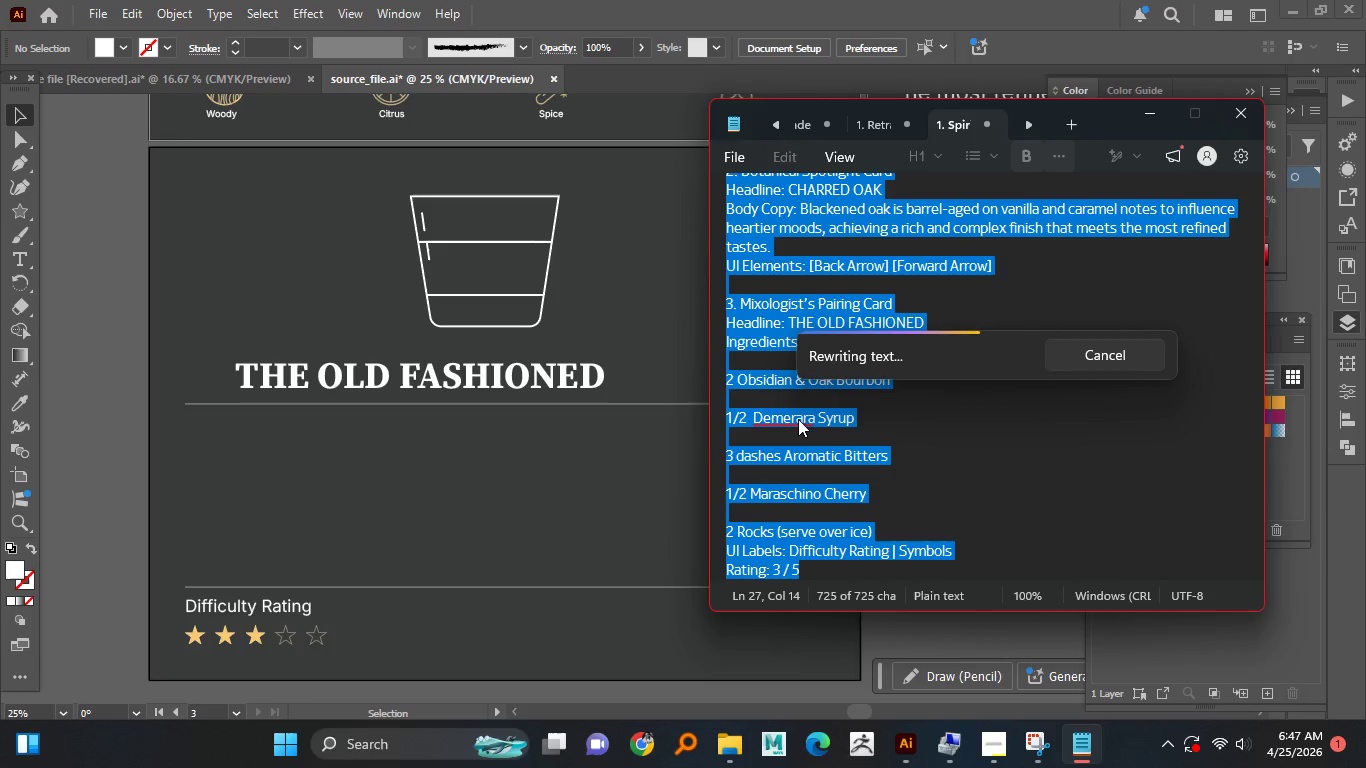 
left_click([1101, 363])
 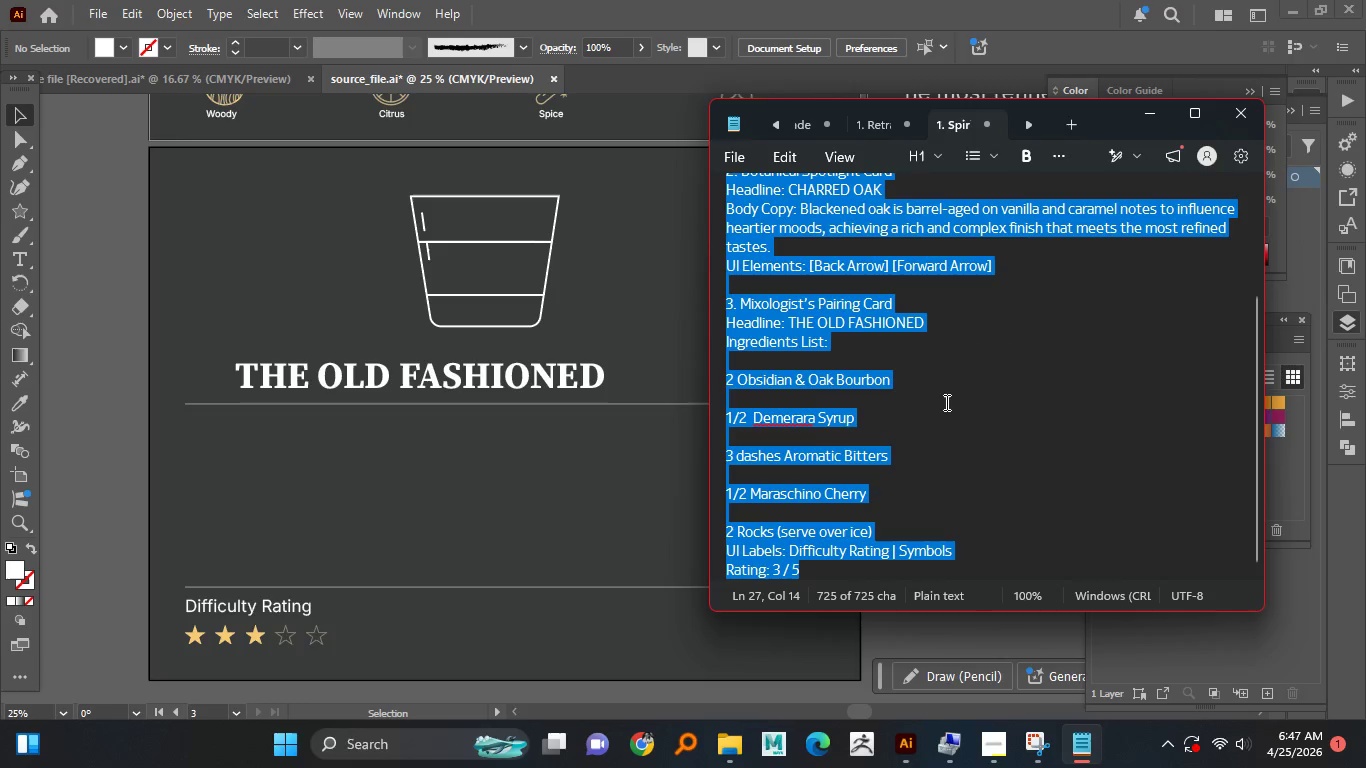 
left_click([824, 419])
 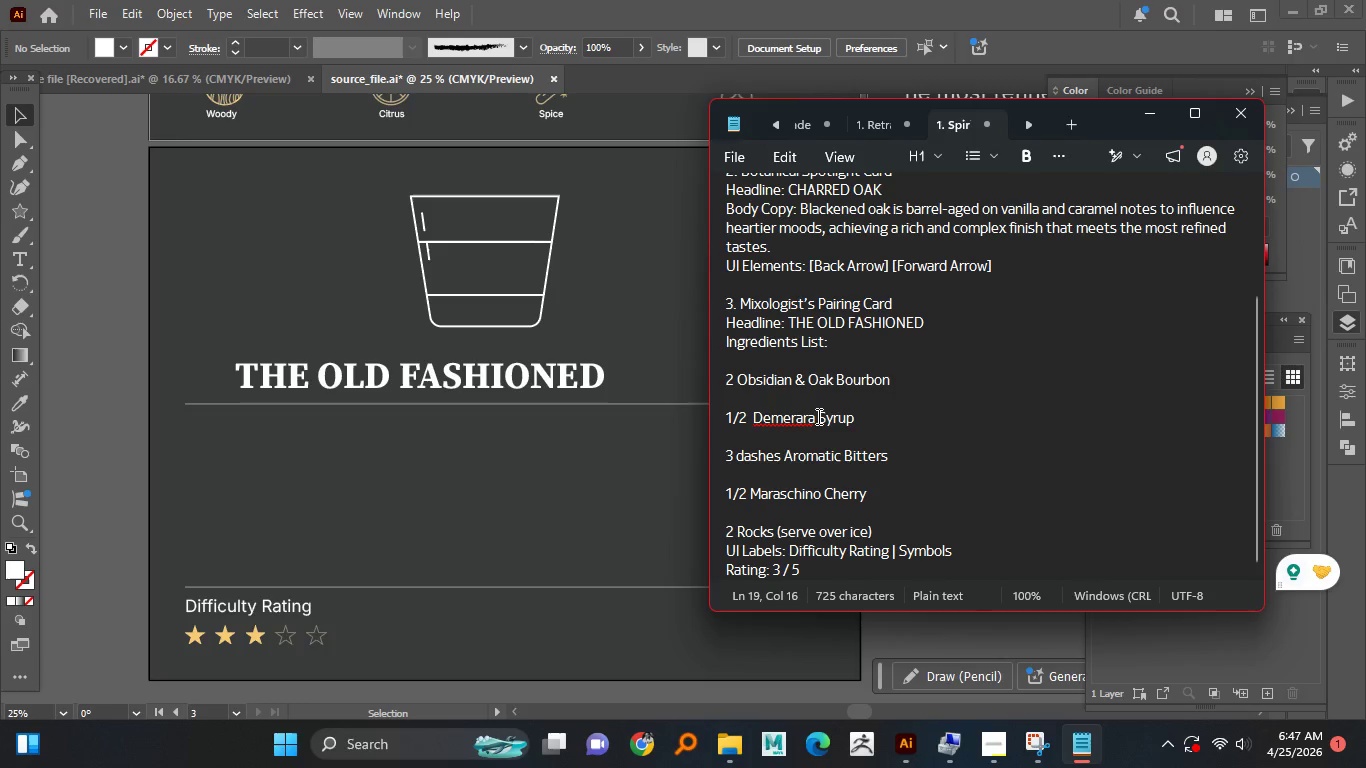 
left_click([817, 416])
 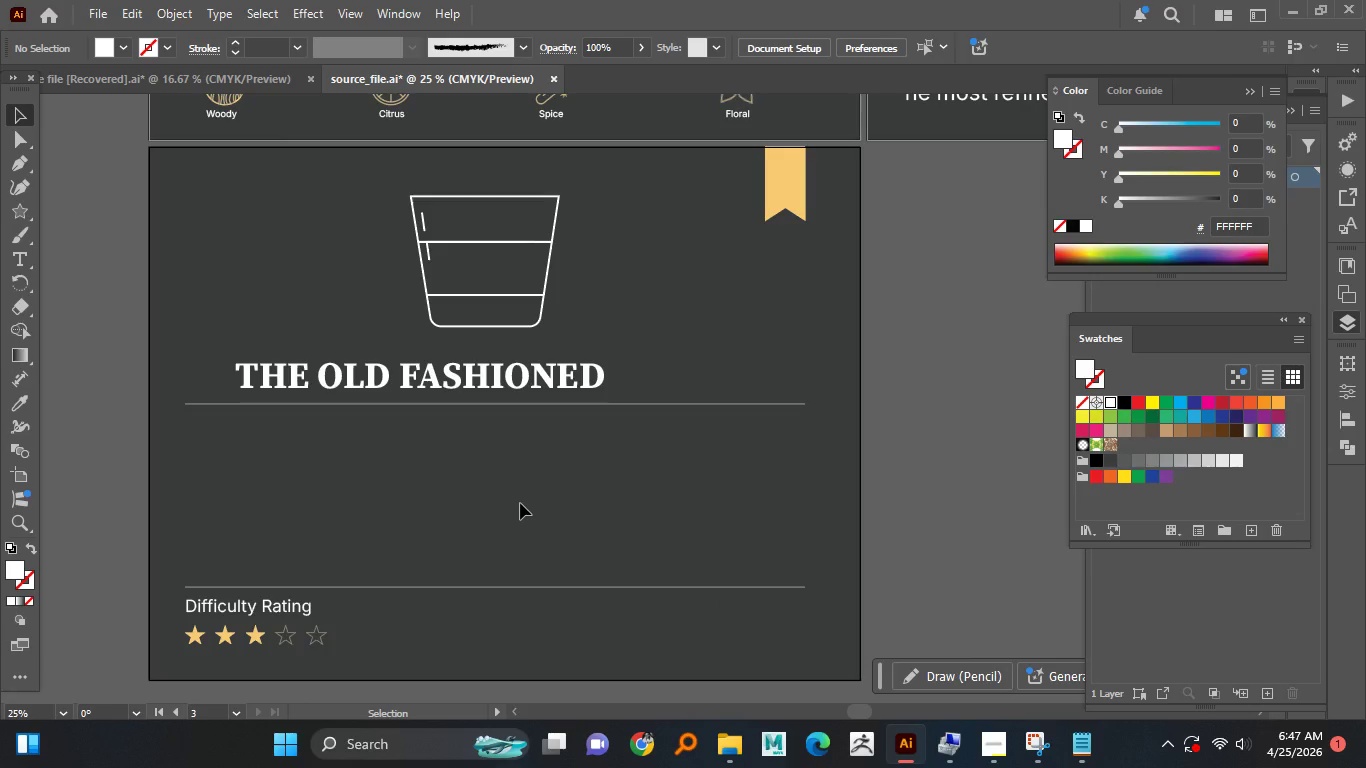 
wait(7.14)
 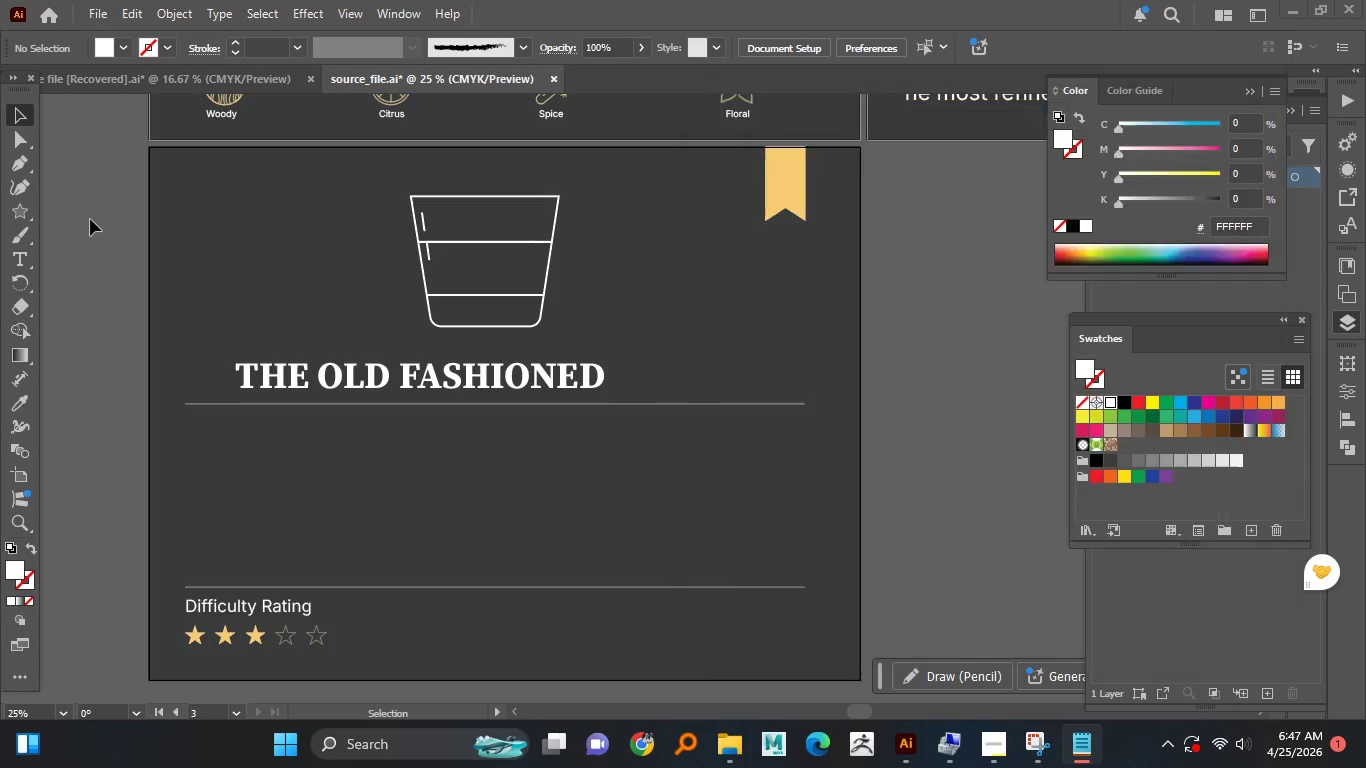 
hold_key(key=AltLeft, duration=1.52)
scroll: coordinate [520, 503], scroll_direction: down, amount: 2.0
 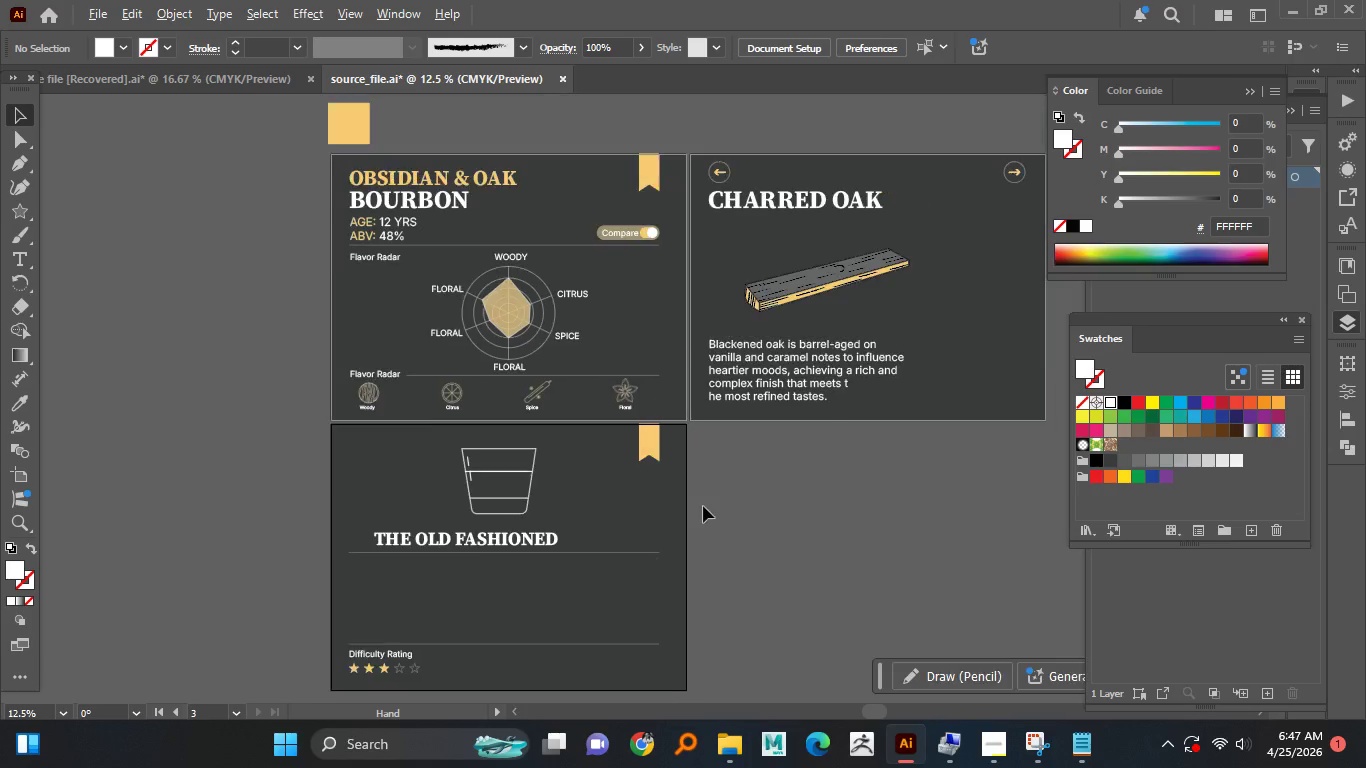 
hold_key(key=AltLeft, duration=1.5)
 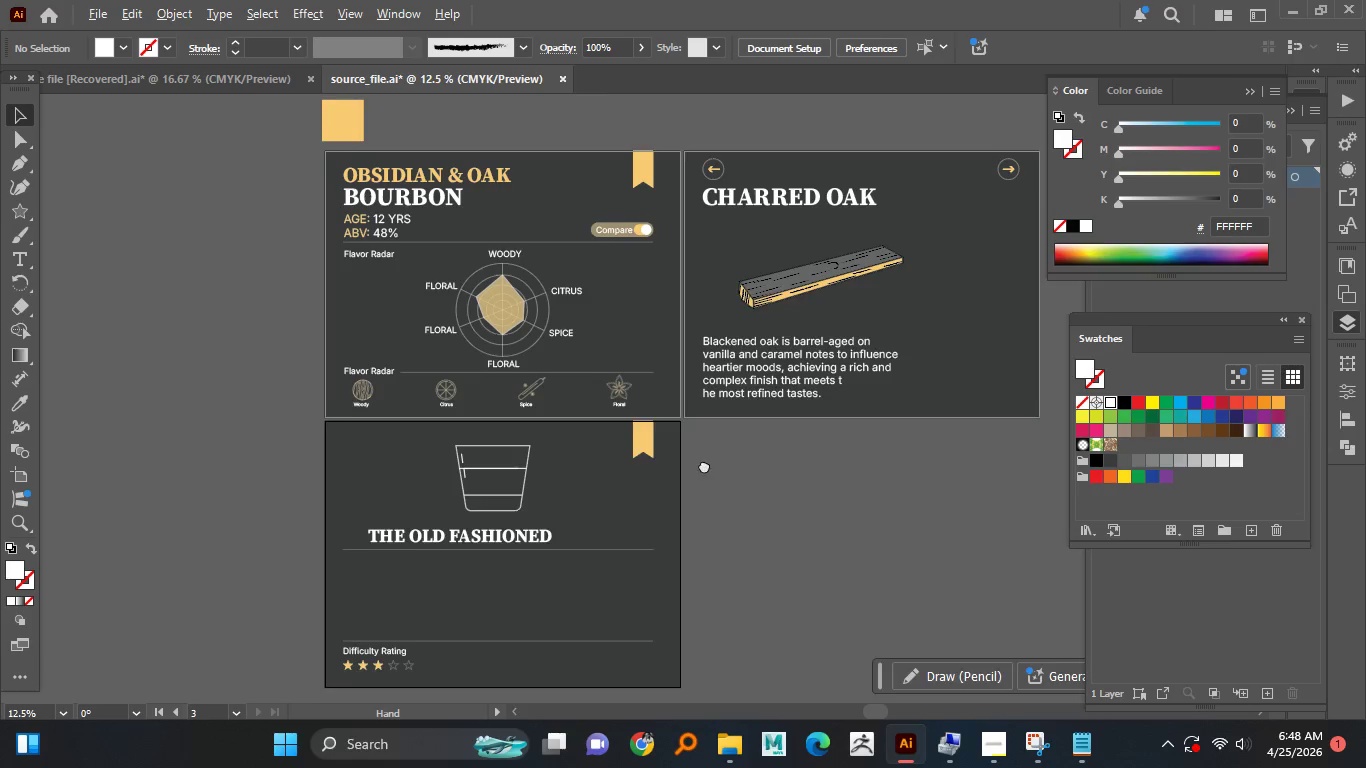 
hold_key(key=AltLeft, duration=1.51)
 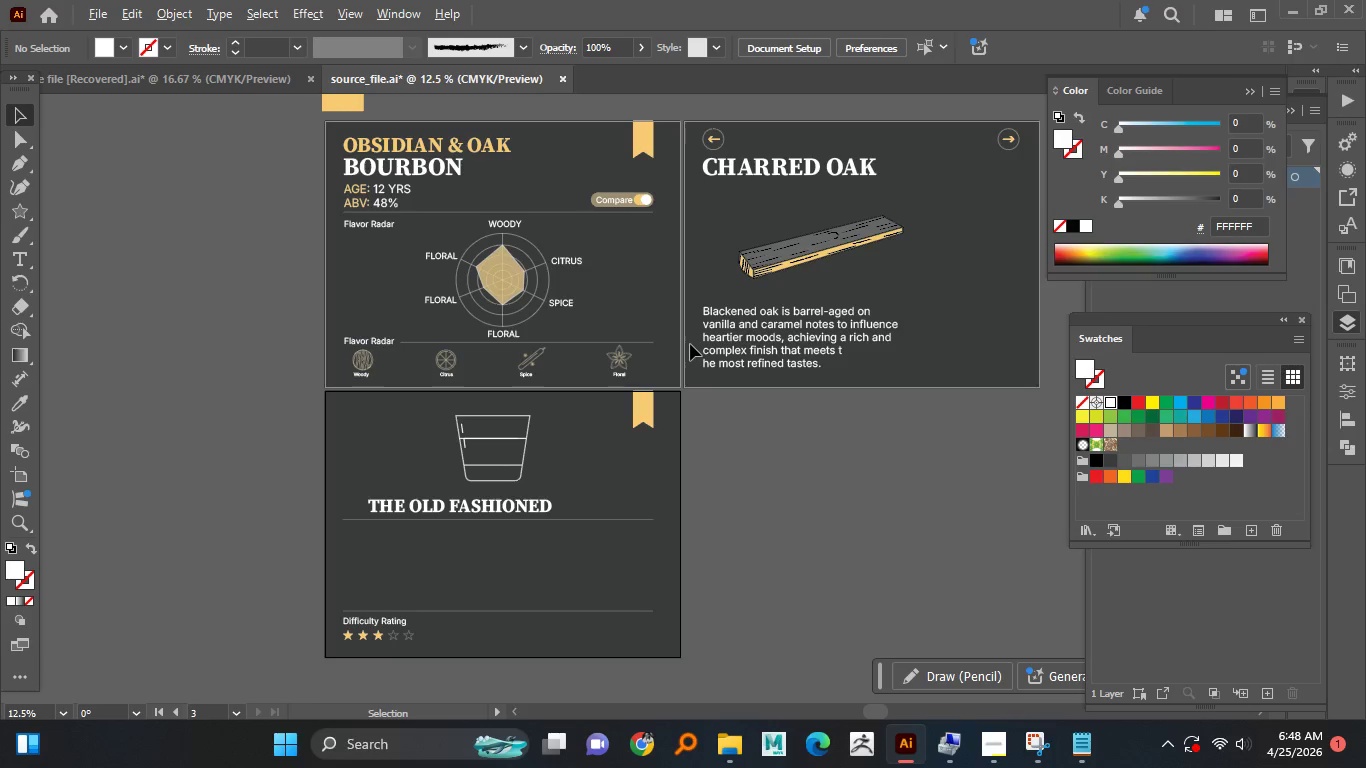 
hold_key(key=AltLeft, duration=1.5)
 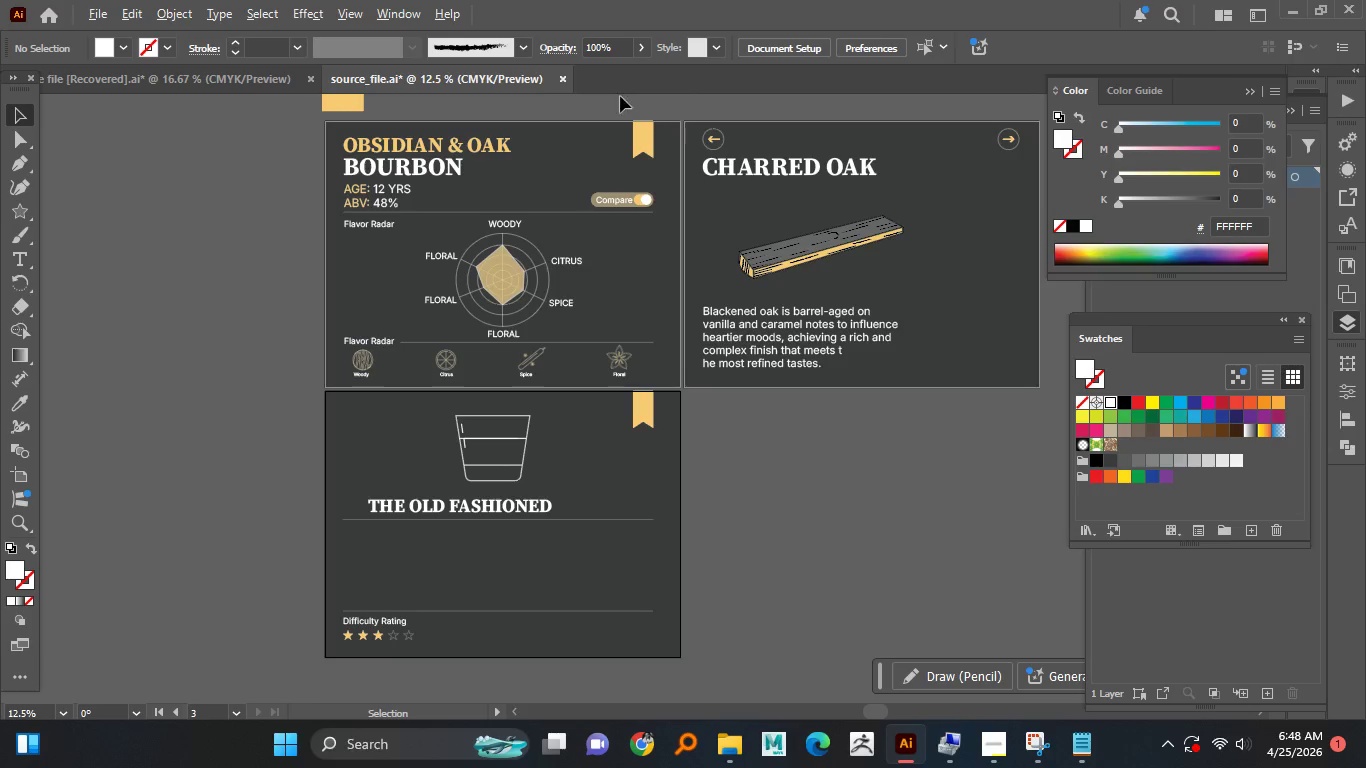 
hold_key(key=AltLeft, duration=1.5)
 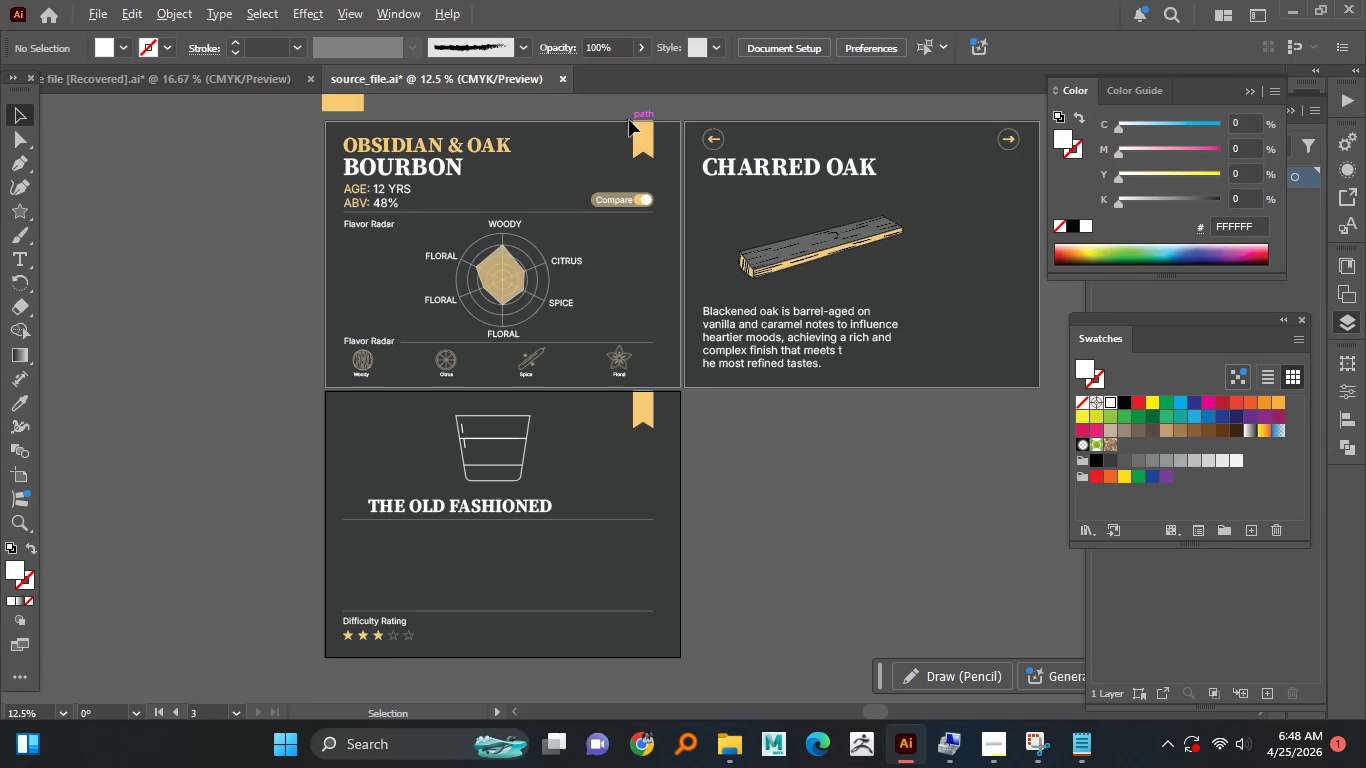 
hold_key(key=AltLeft, duration=1.5)
 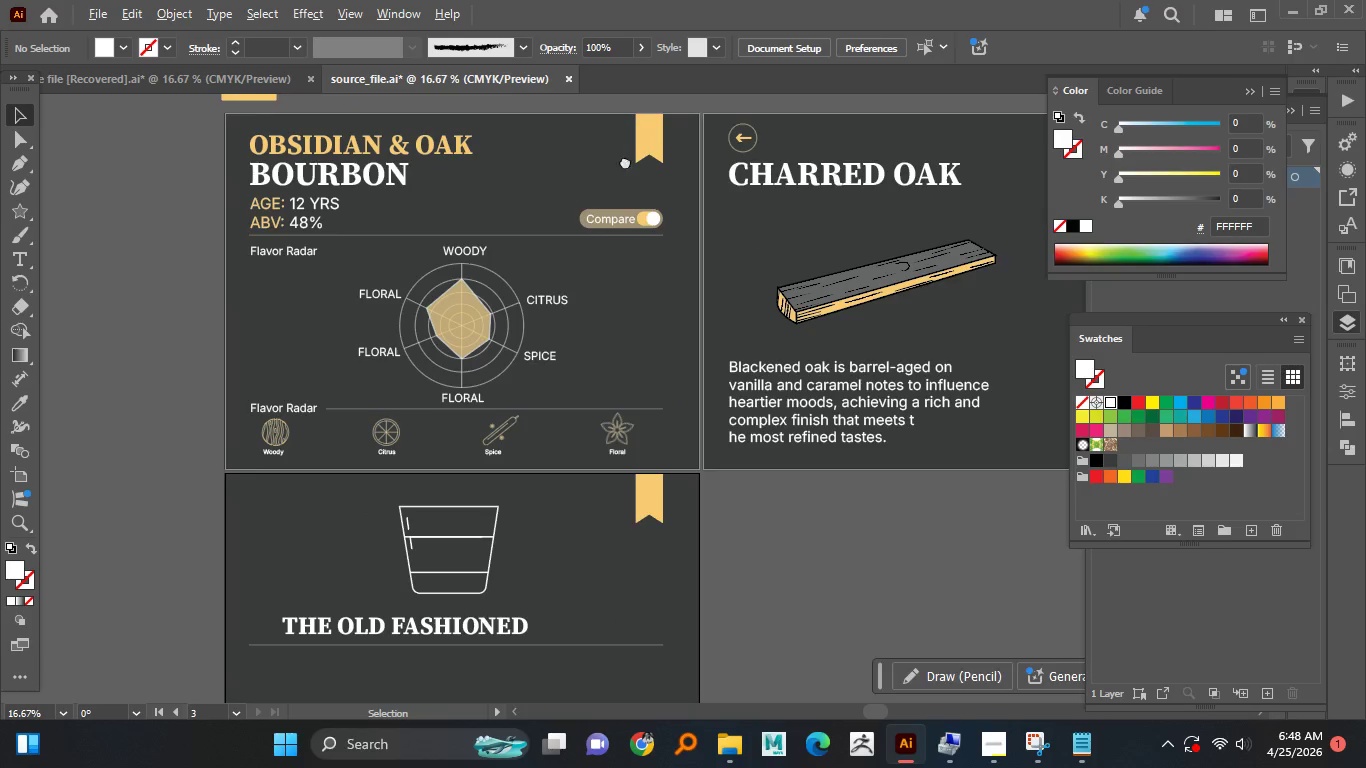 
hold_key(key=AltLeft, duration=1.5)
scroll: coordinate [625, 144], scroll_direction: none, amount: 0.0
 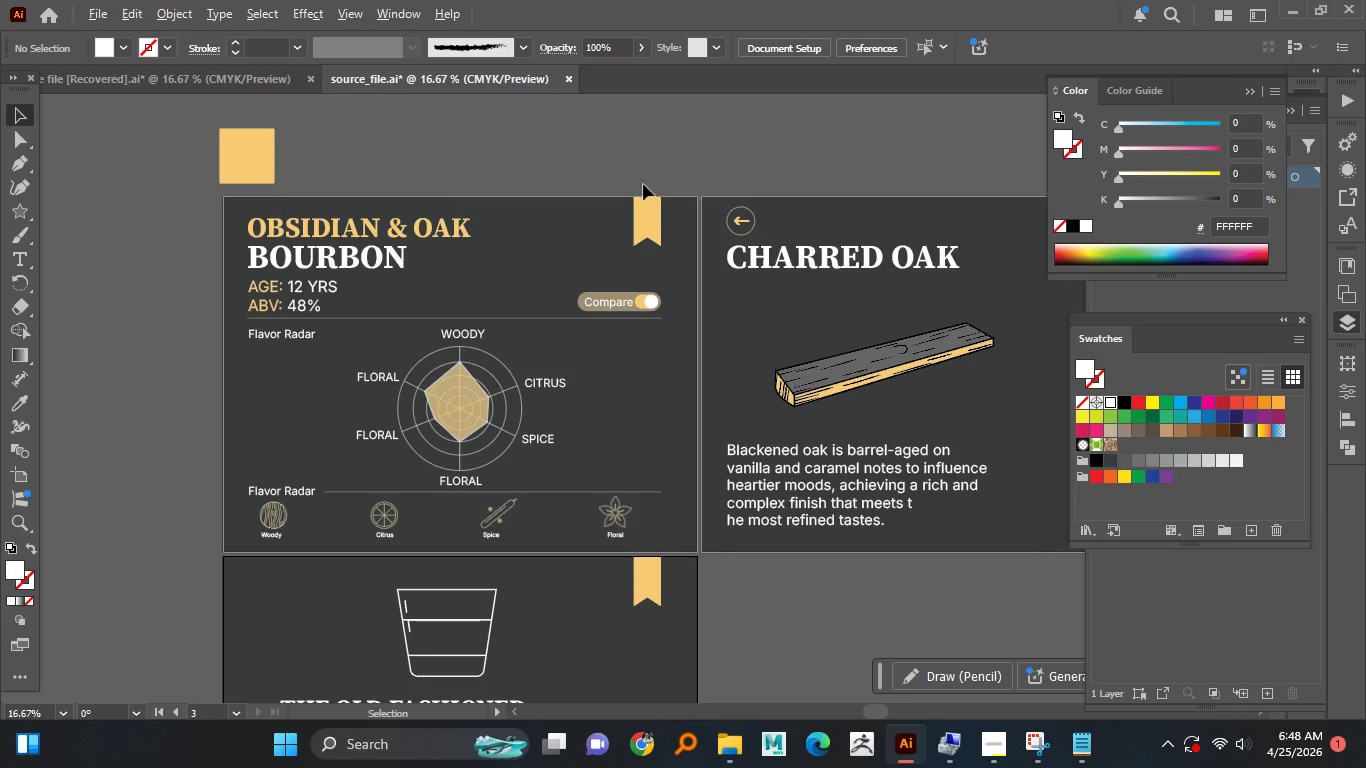 
hold_key(key=AltLeft, duration=1.5)
 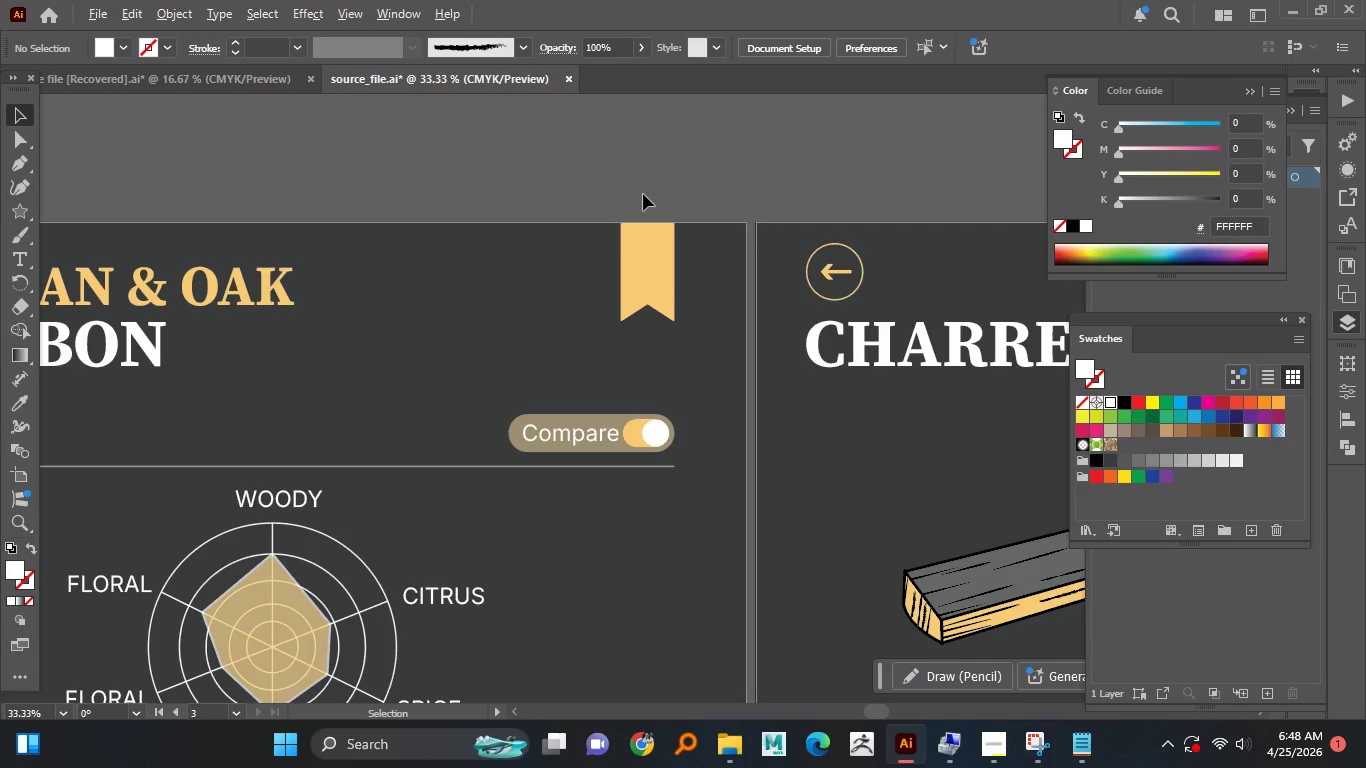 
scroll: coordinate [648, 170], scroll_direction: up, amount: 2.0